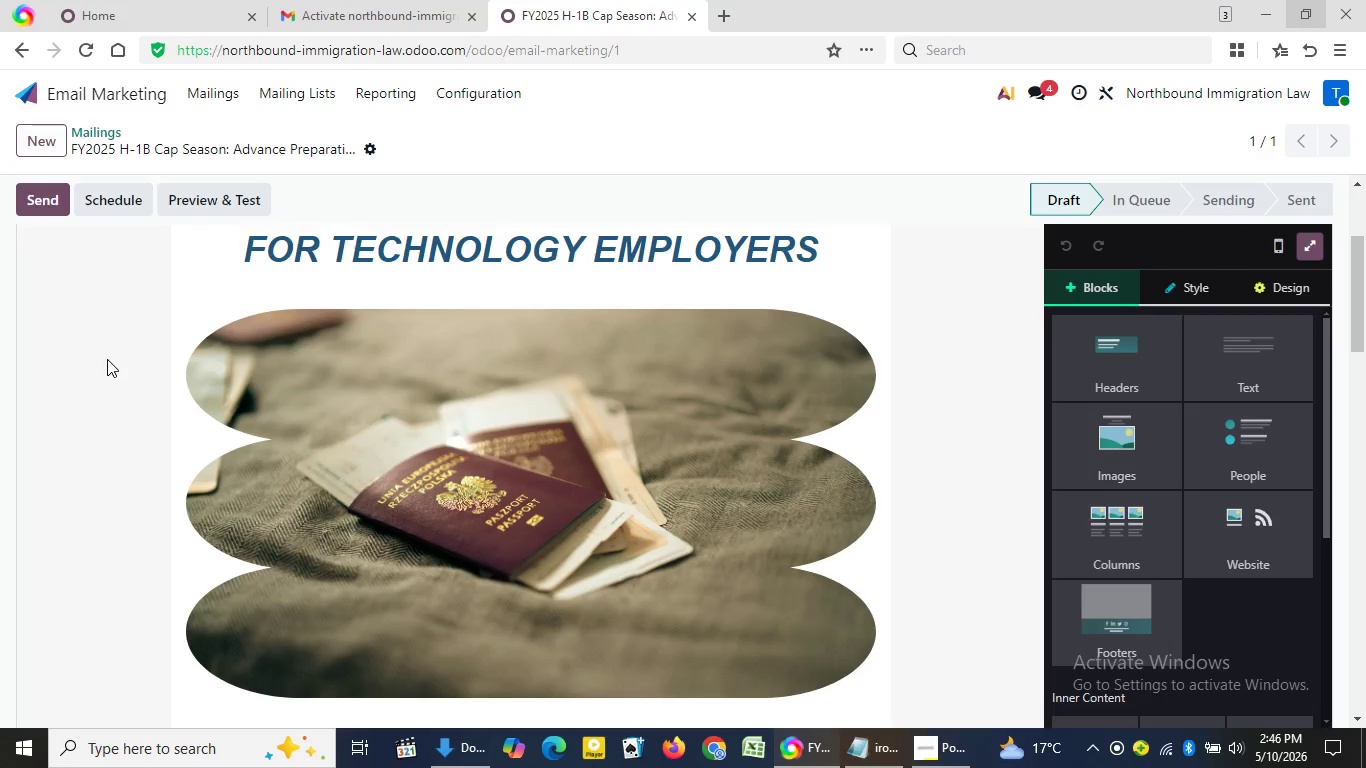 
triple_click([107, 359])
 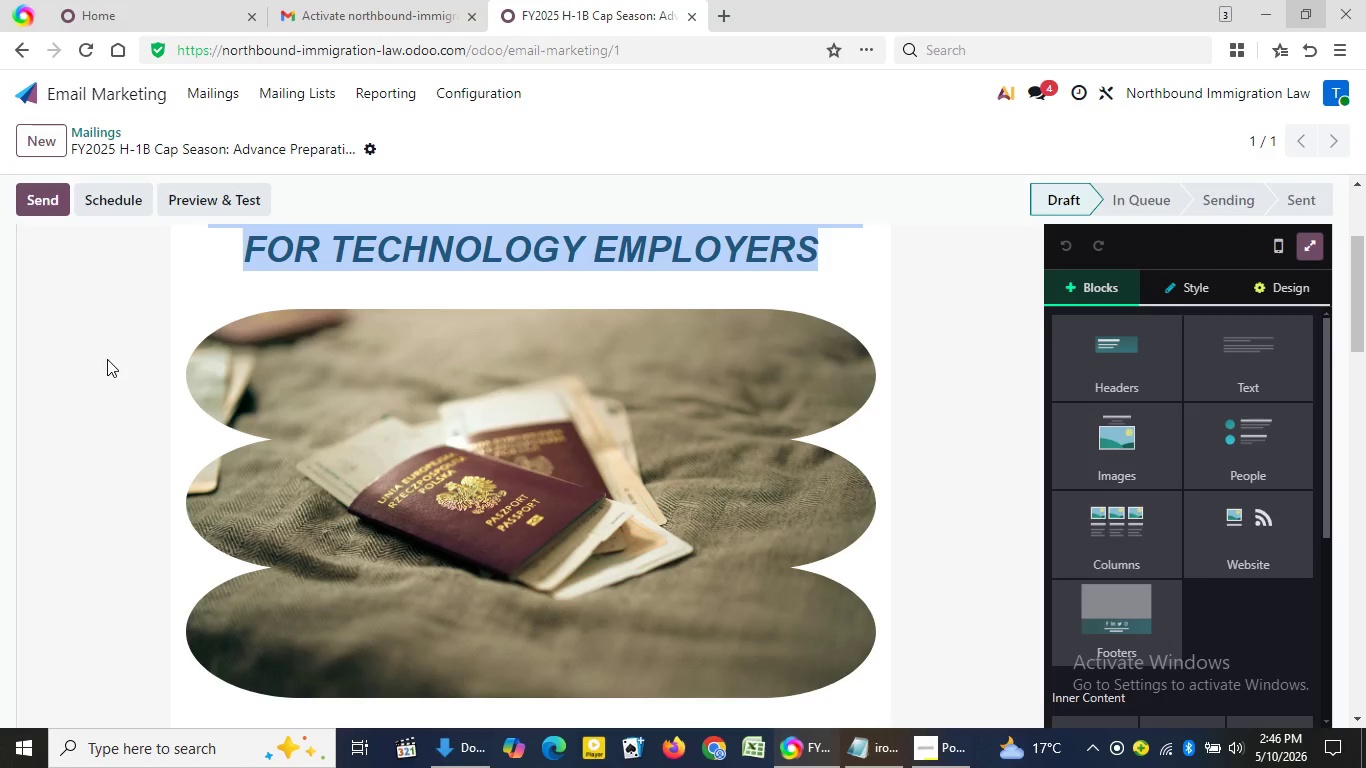 
double_click([107, 359])
 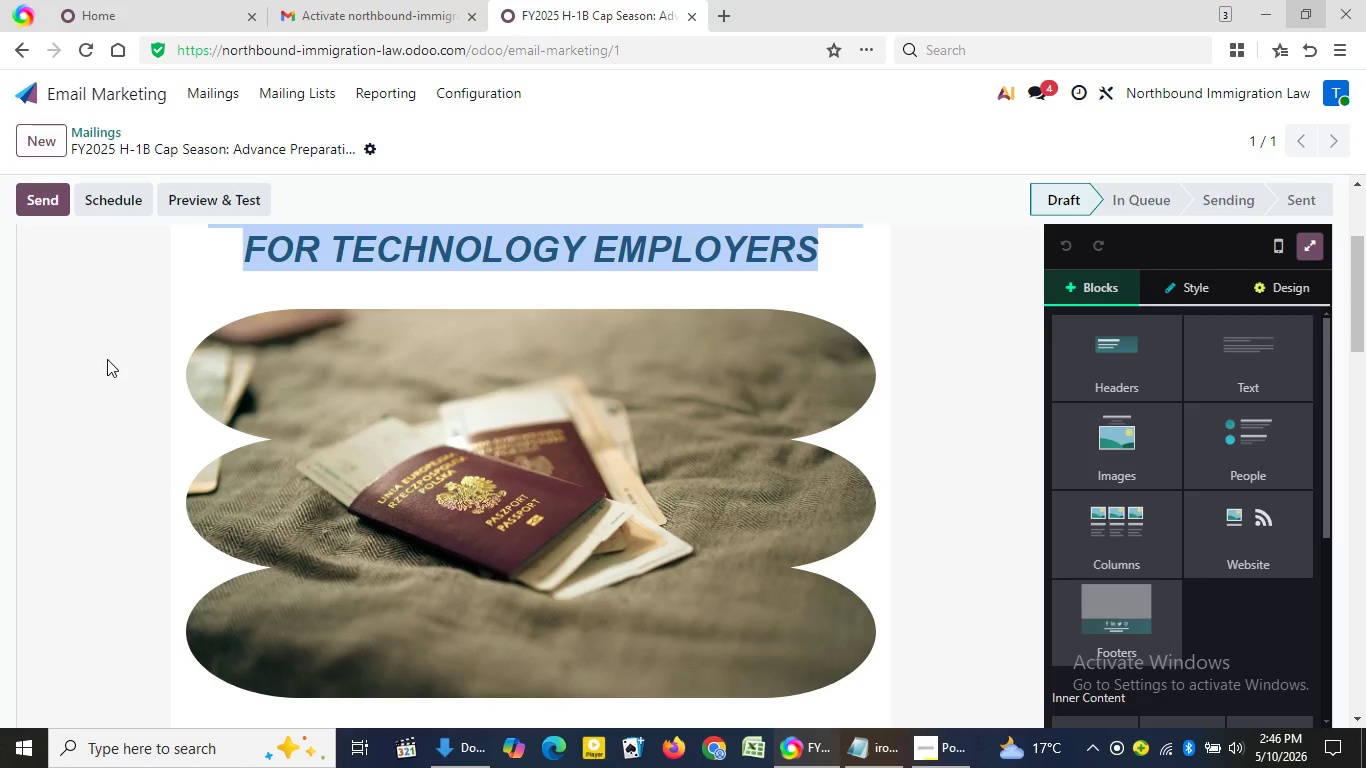 
triple_click([107, 359])
 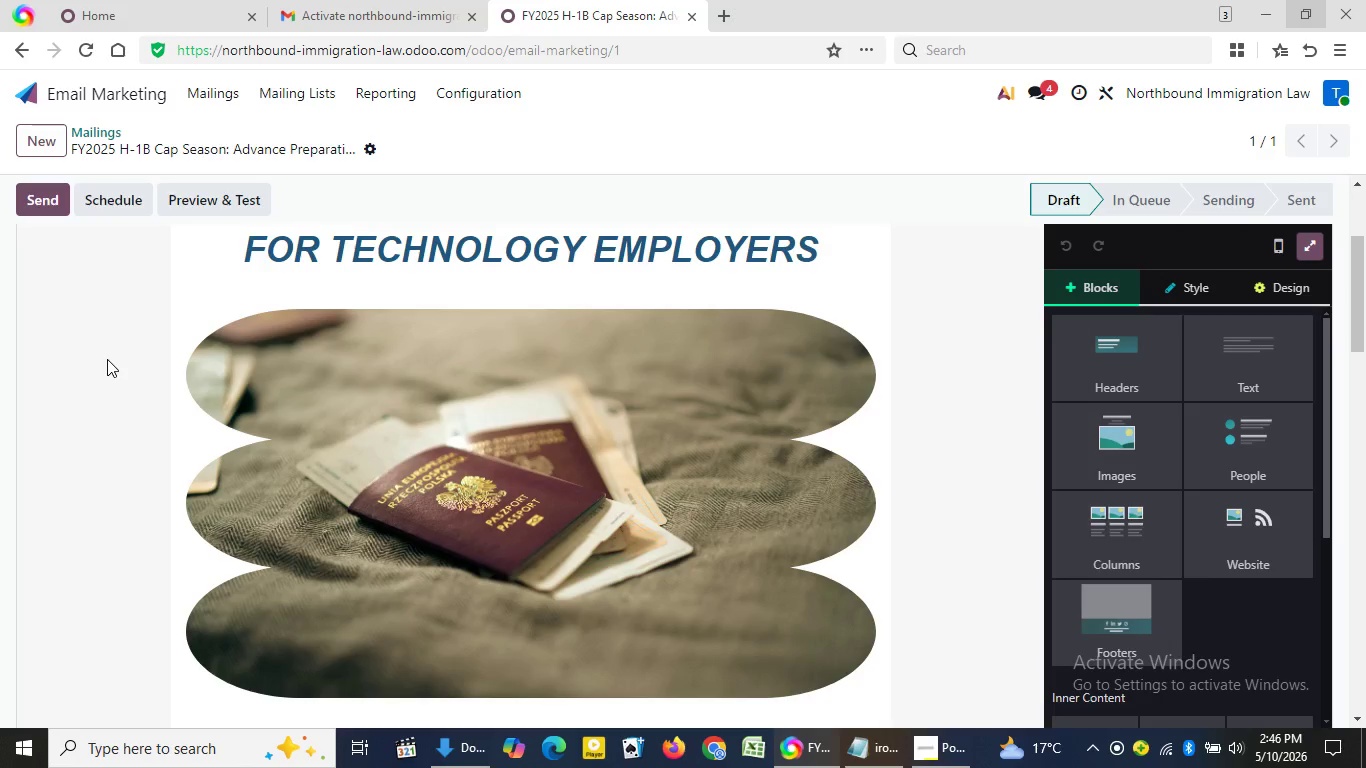 
triple_click([107, 359])
 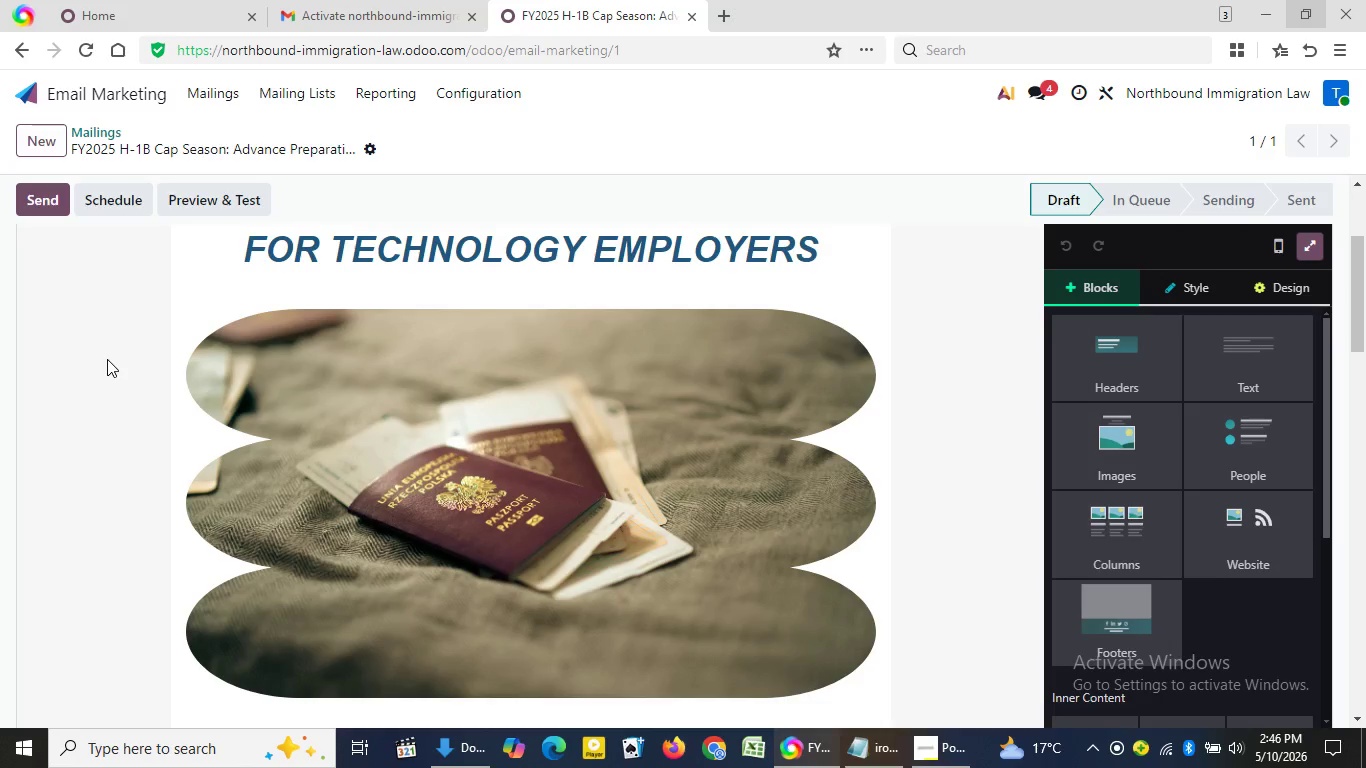 
triple_click([107, 359])
 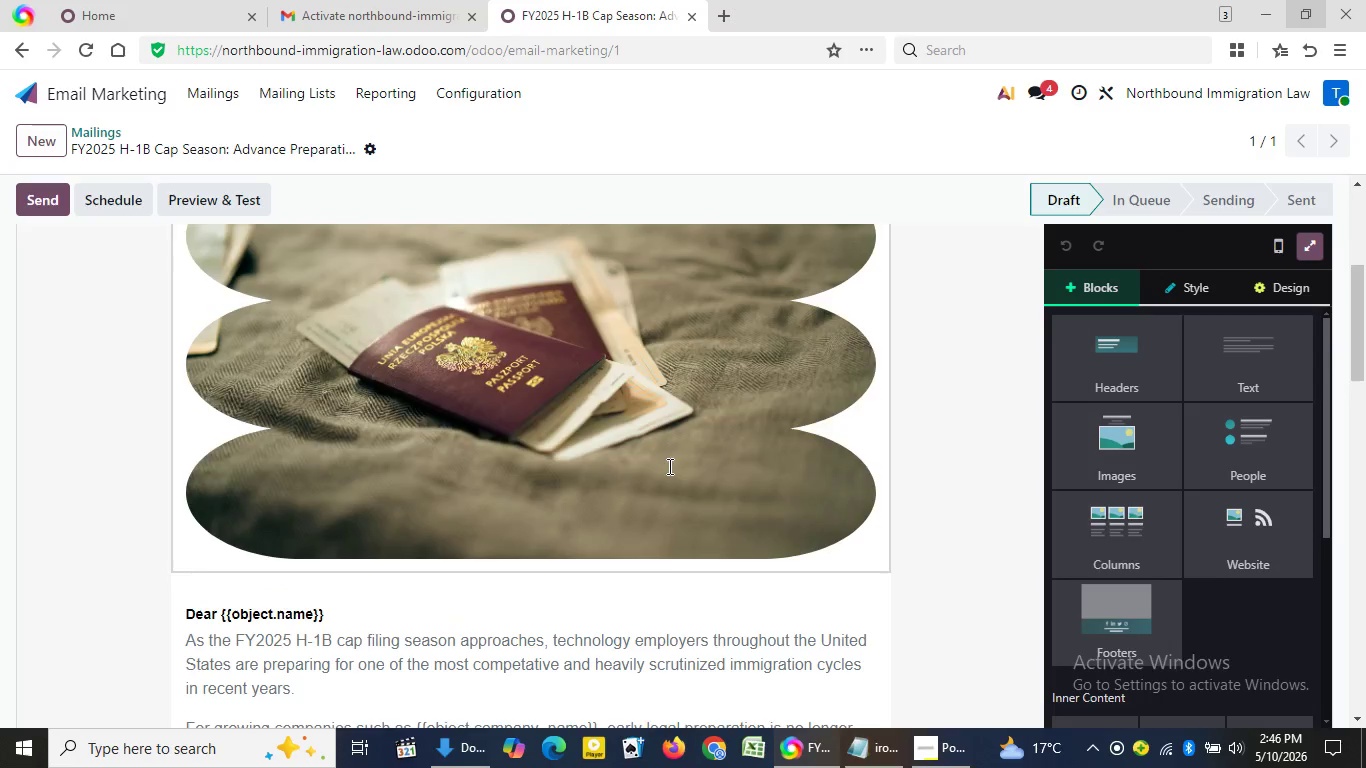 
scroll: coordinate [668, 466], scroll_direction: down, amount: 6.0
 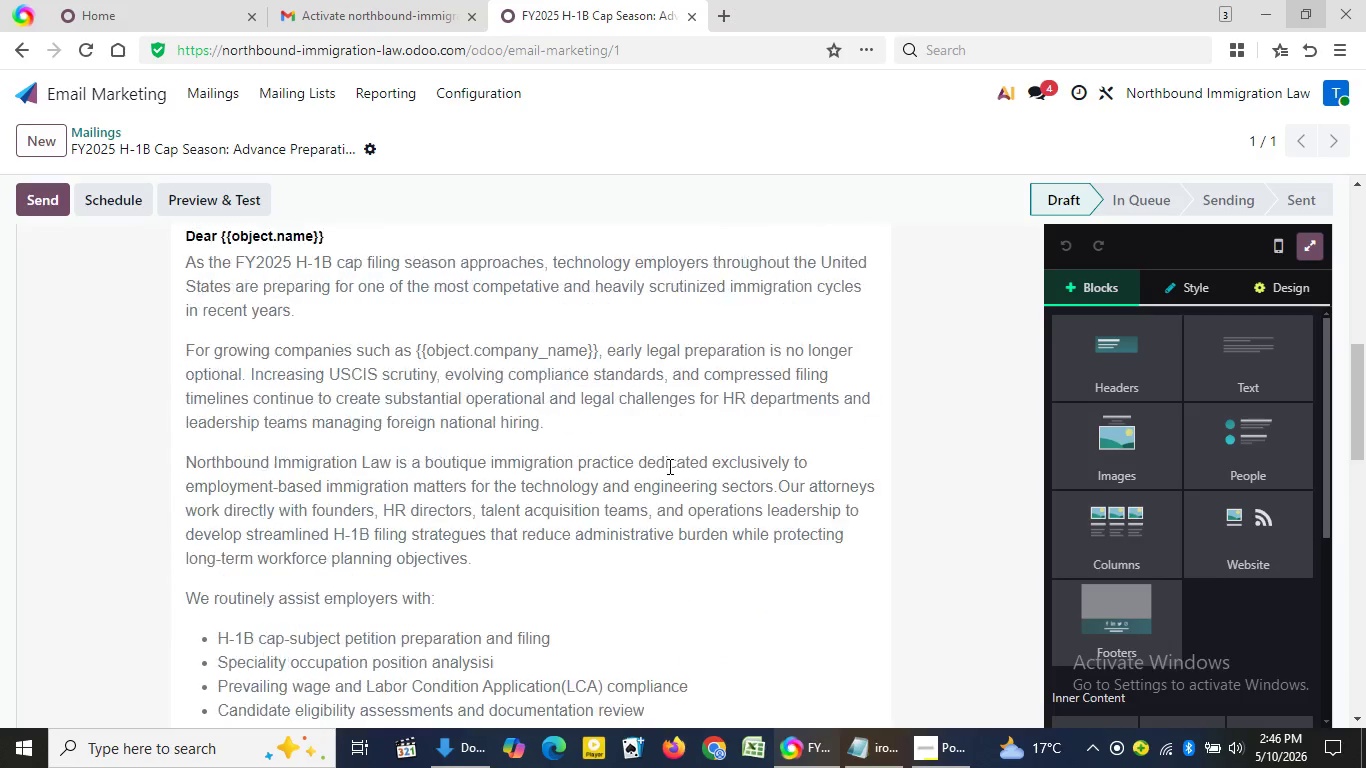 
scroll: coordinate [668, 466], scroll_direction: up, amount: 4.0
 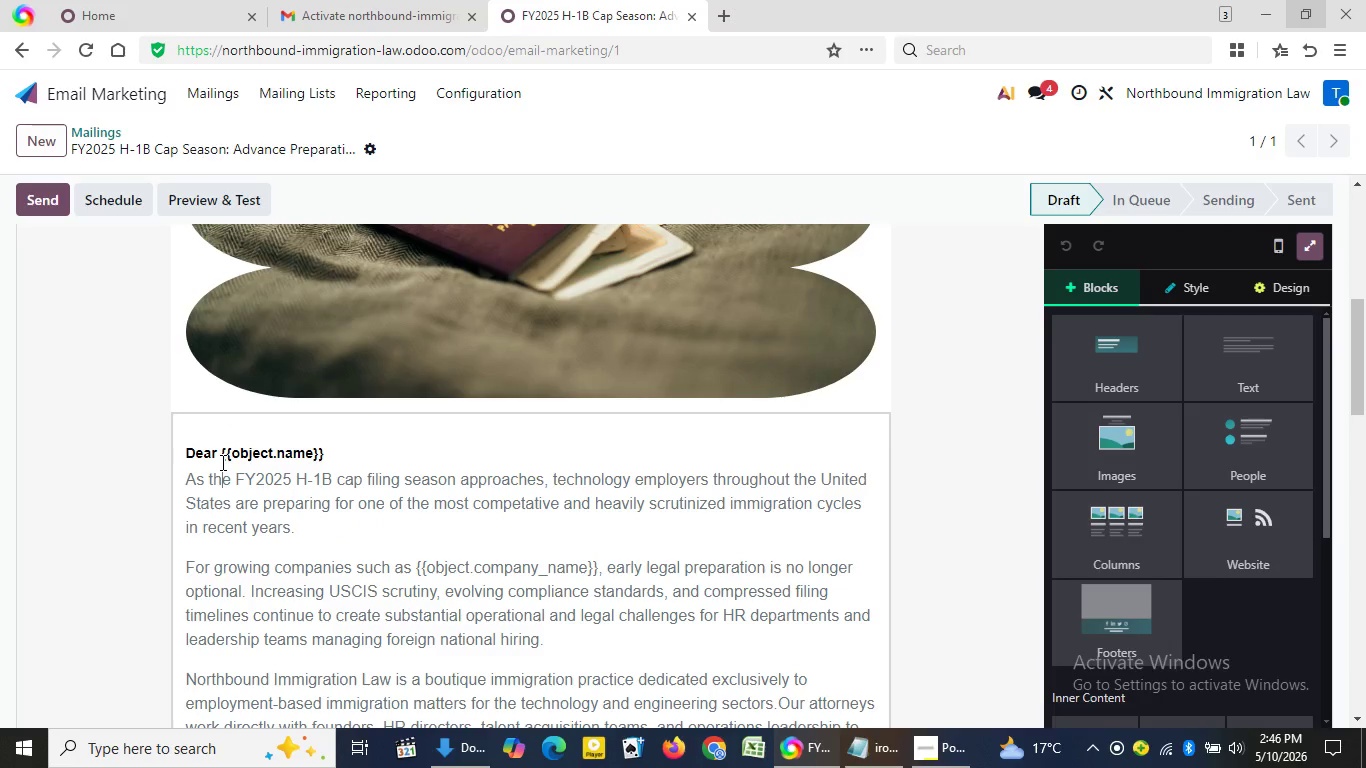 
left_click([221, 462])
 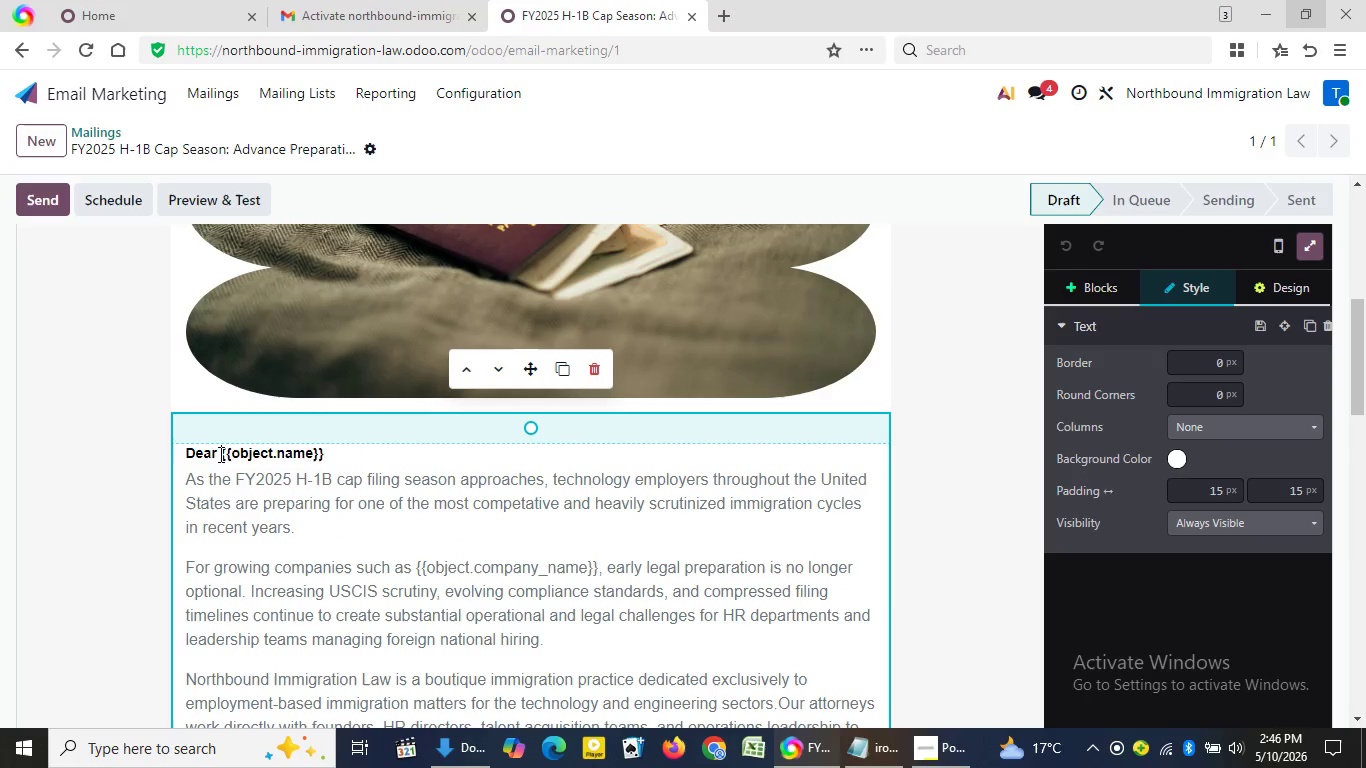 
left_click([219, 454])
 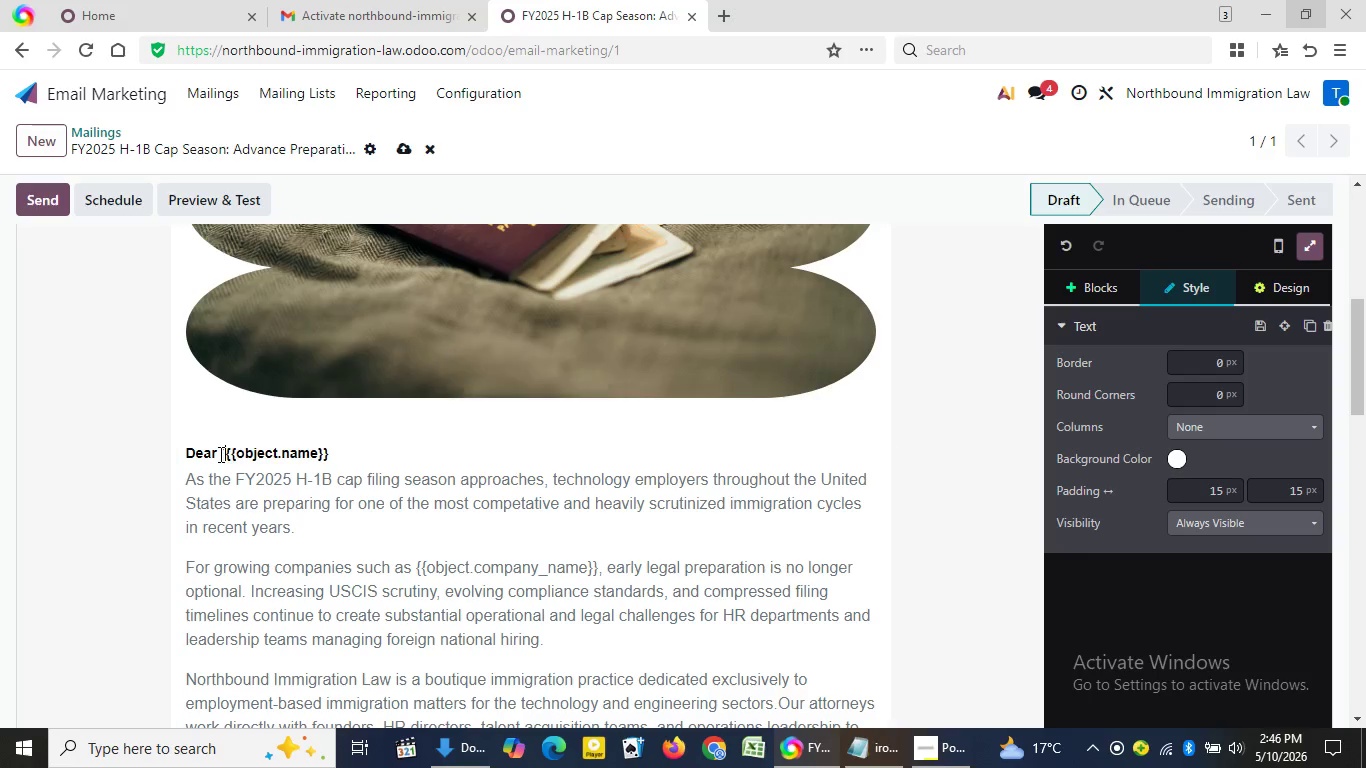 
key(Backquote)
 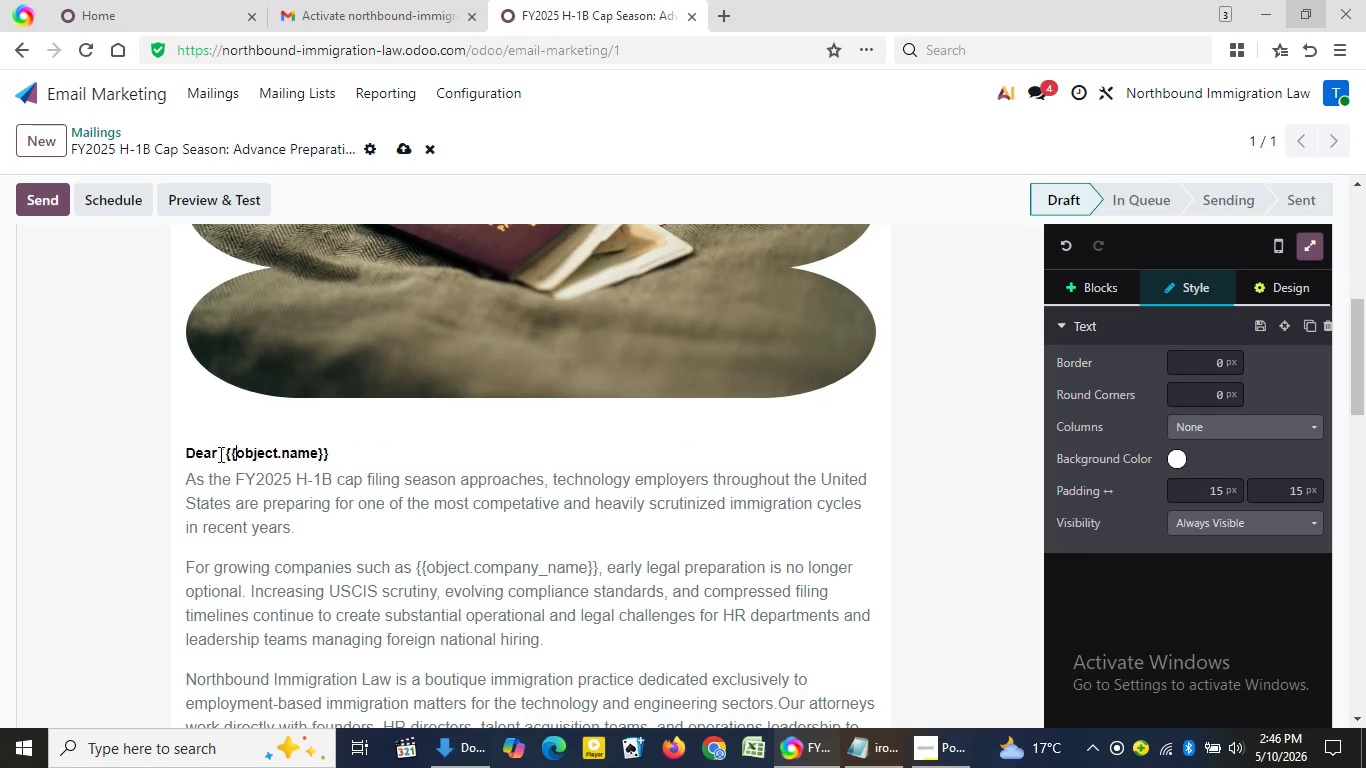 
key(ArrowRight)
 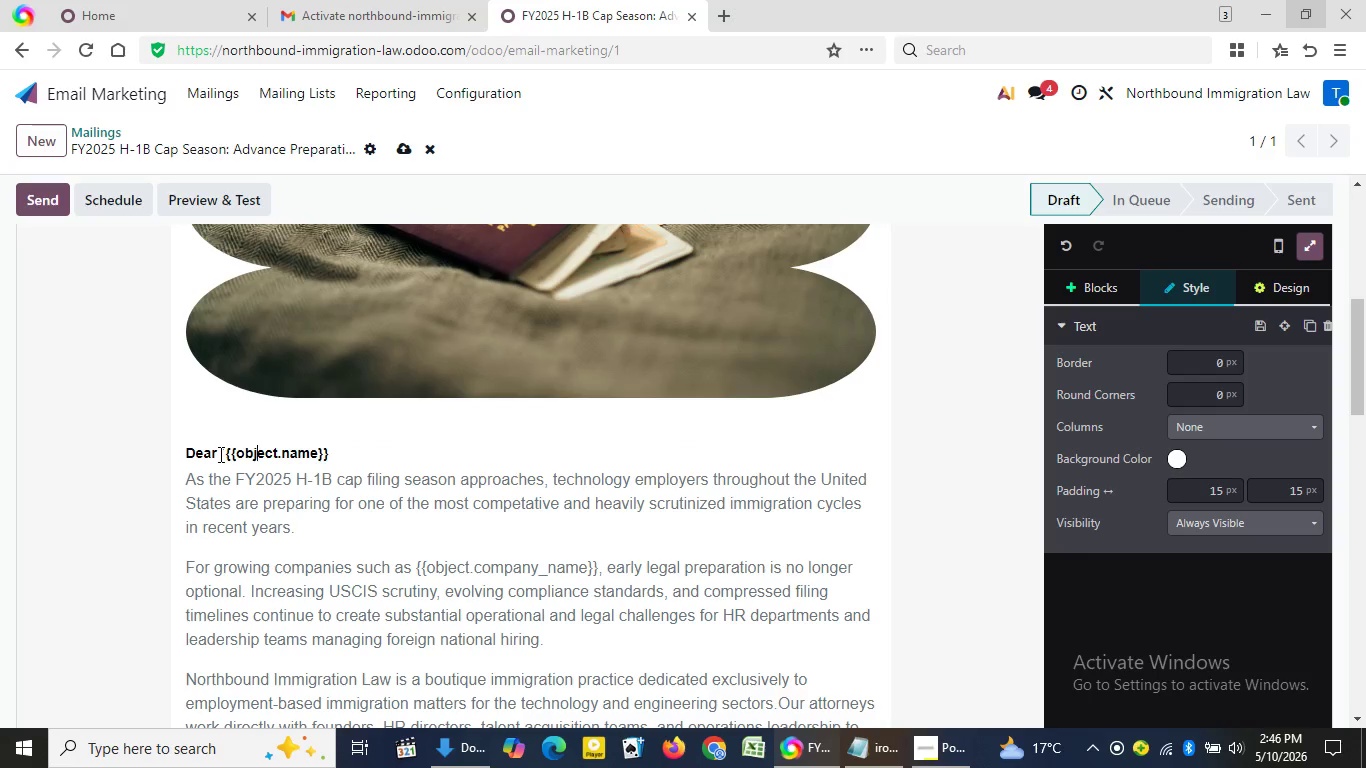 
key(ArrowRight)
 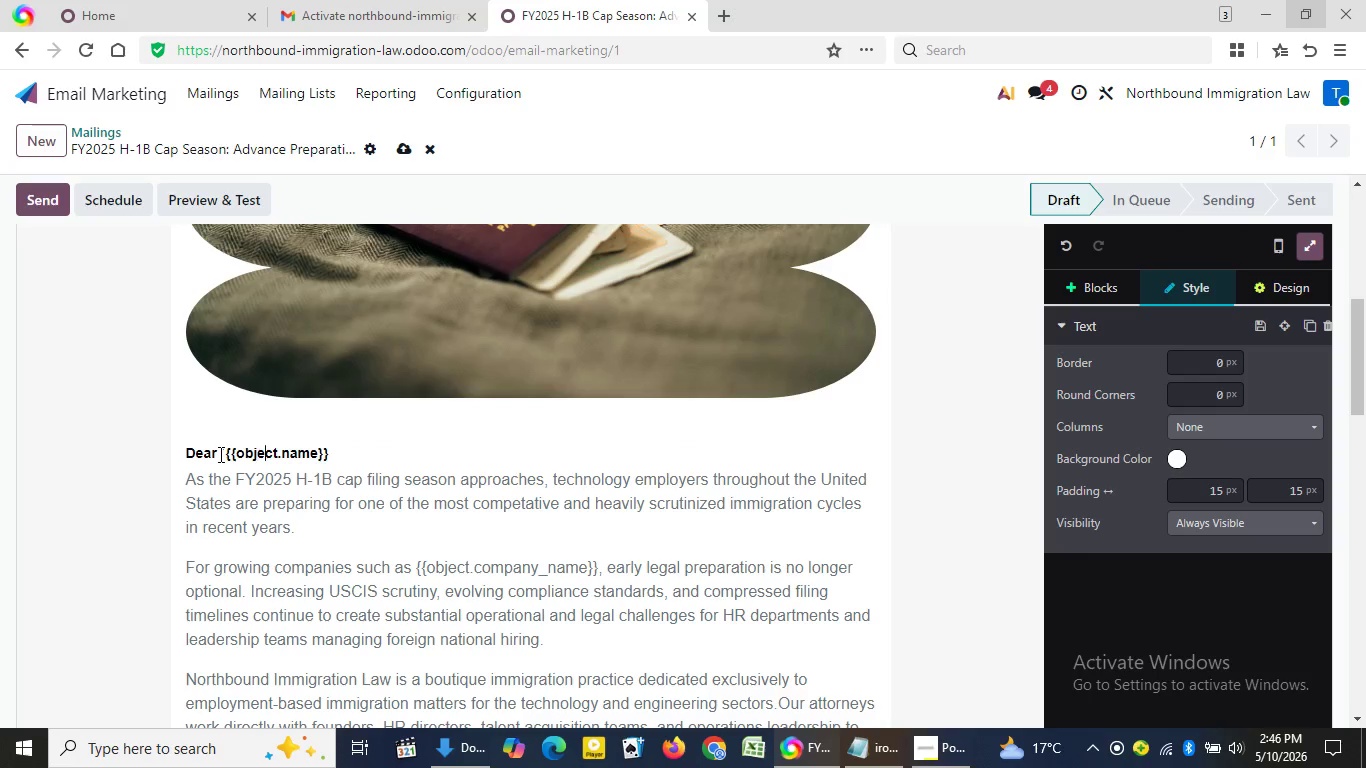 
key(ArrowRight)
 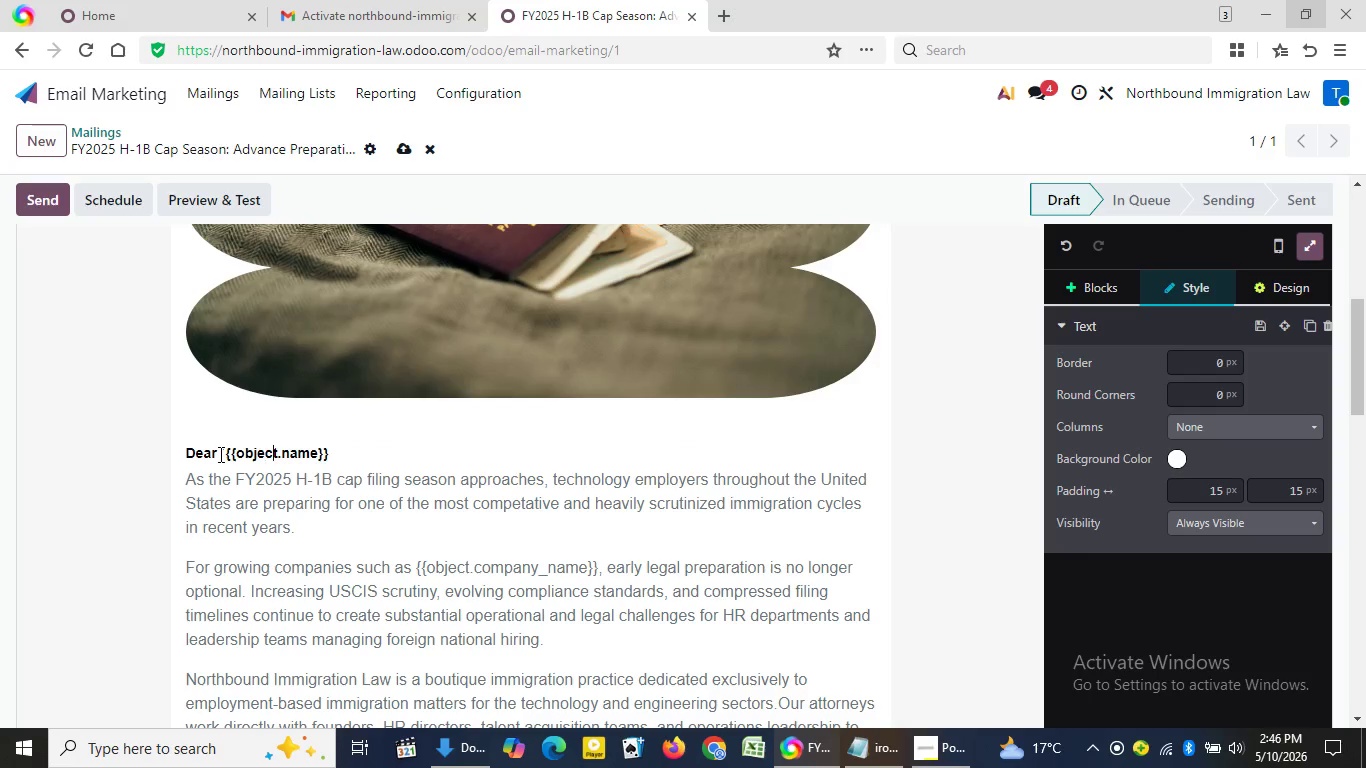 
key(ArrowRight)
 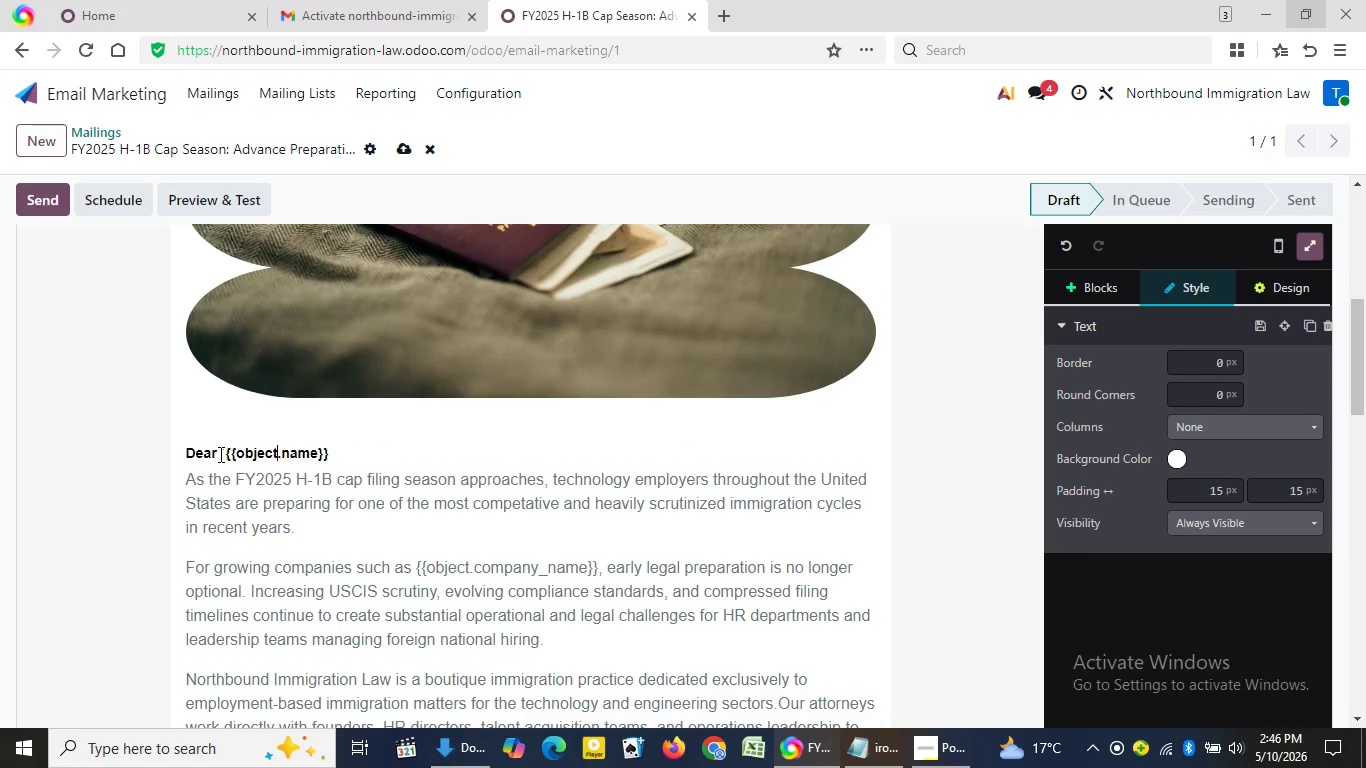 
key(ArrowRight)
 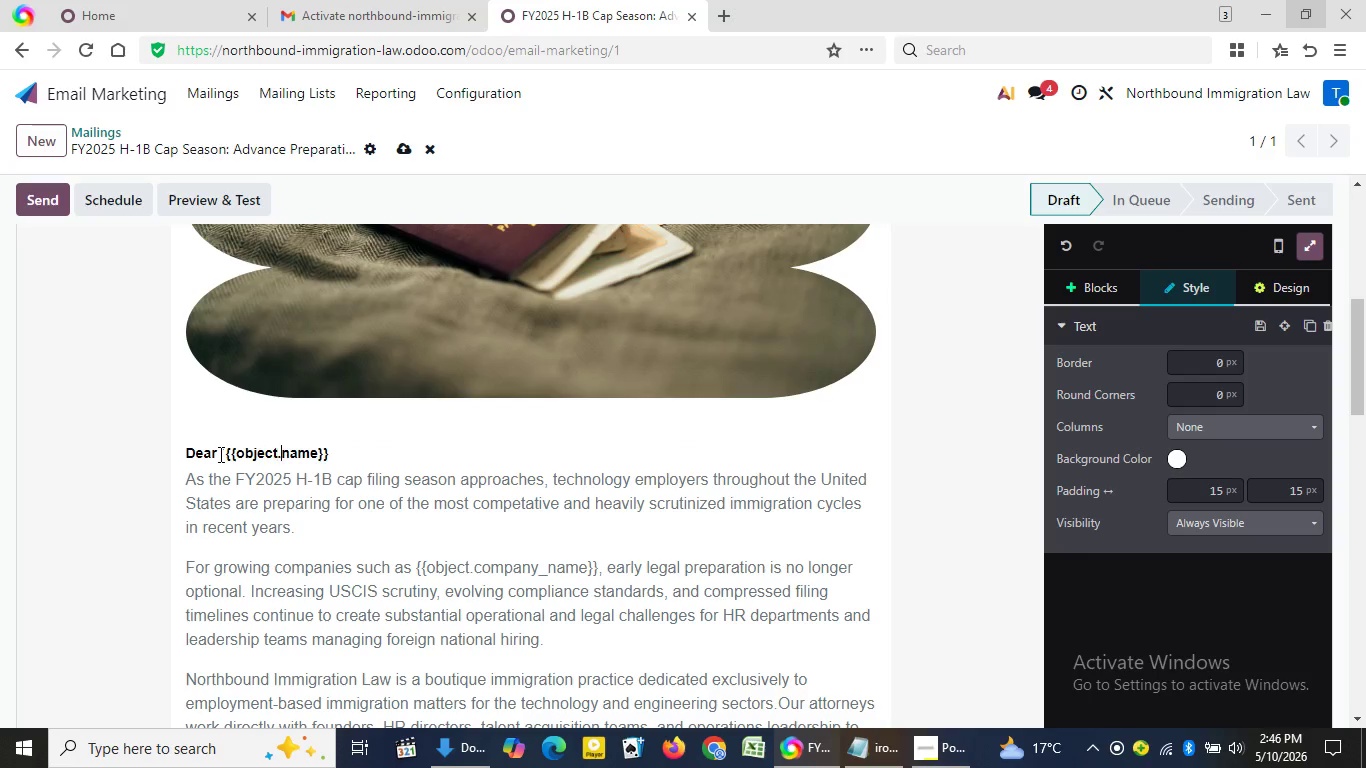 
key(ArrowRight)
 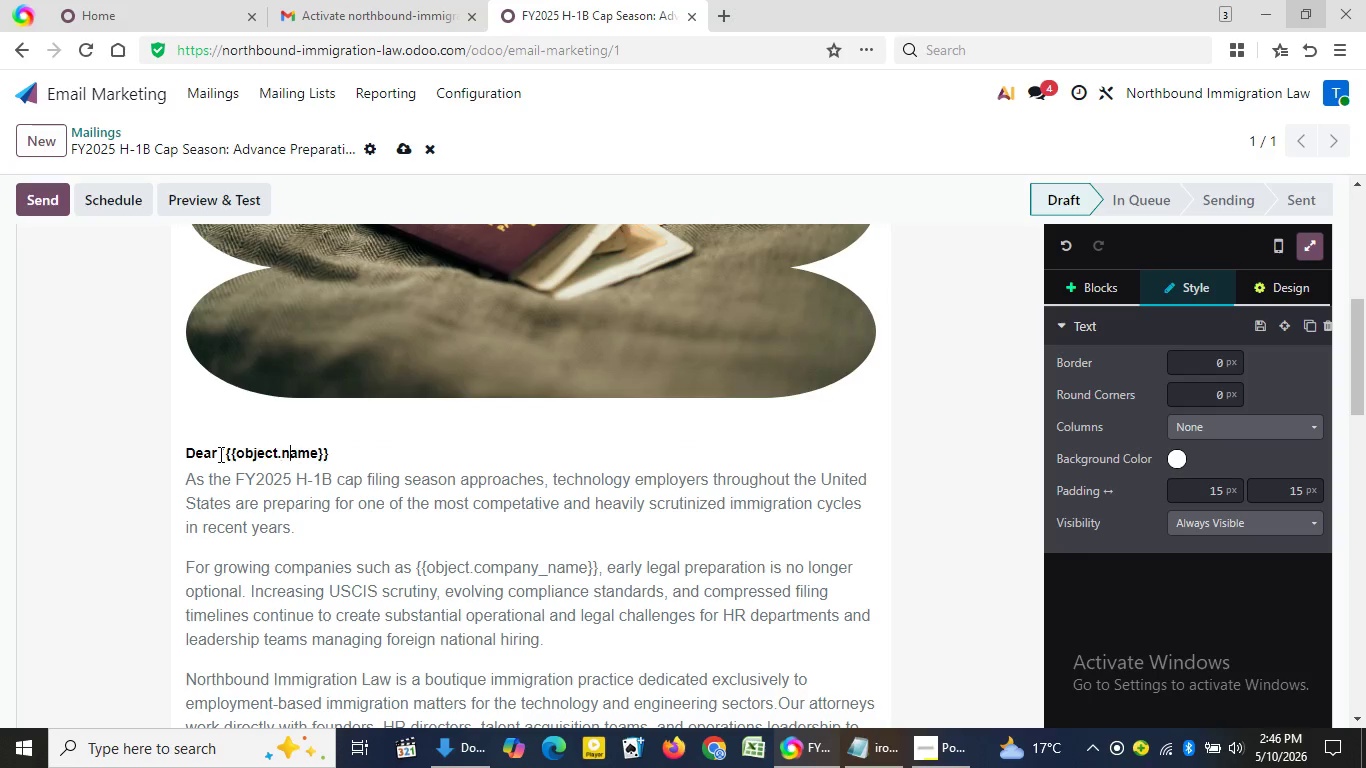 
key(ArrowRight)
 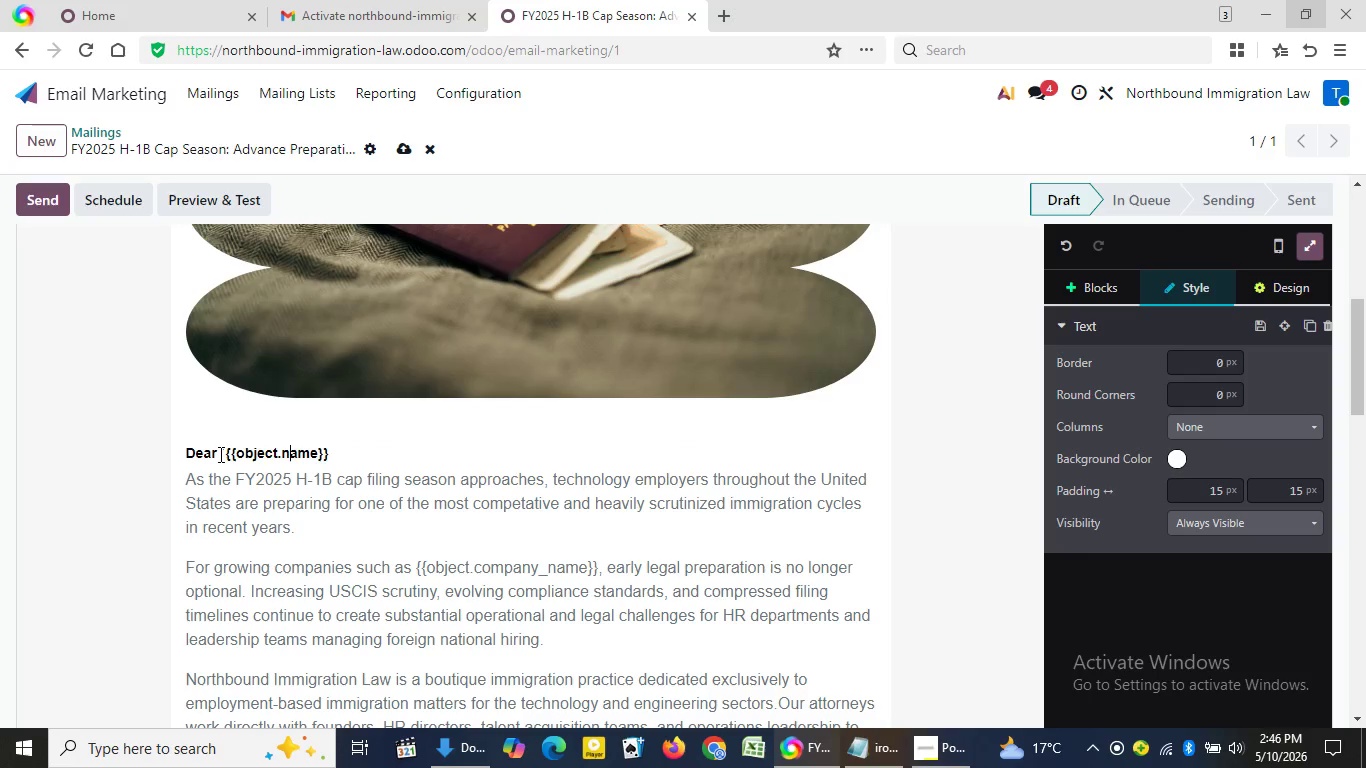 
key(ArrowRight)
 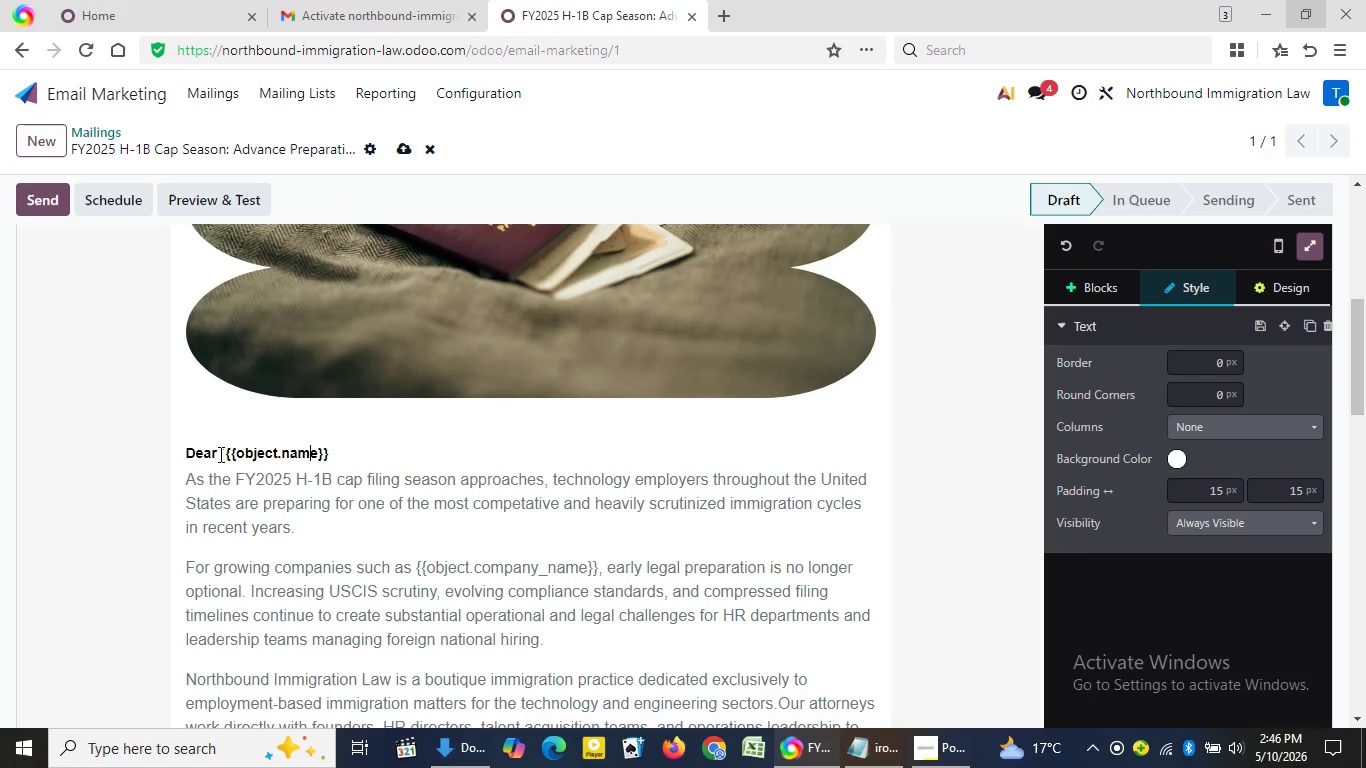 
key(ArrowRight)
 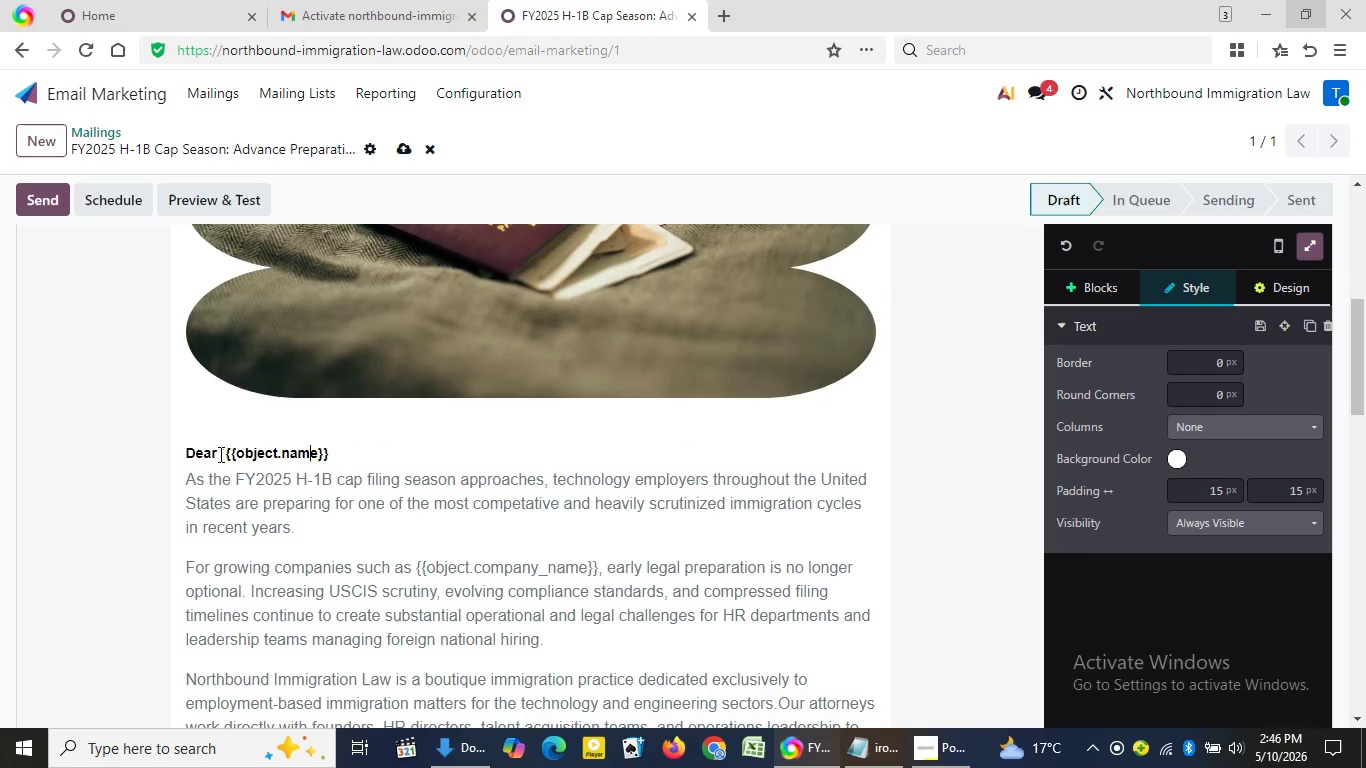 
key(ArrowRight)
 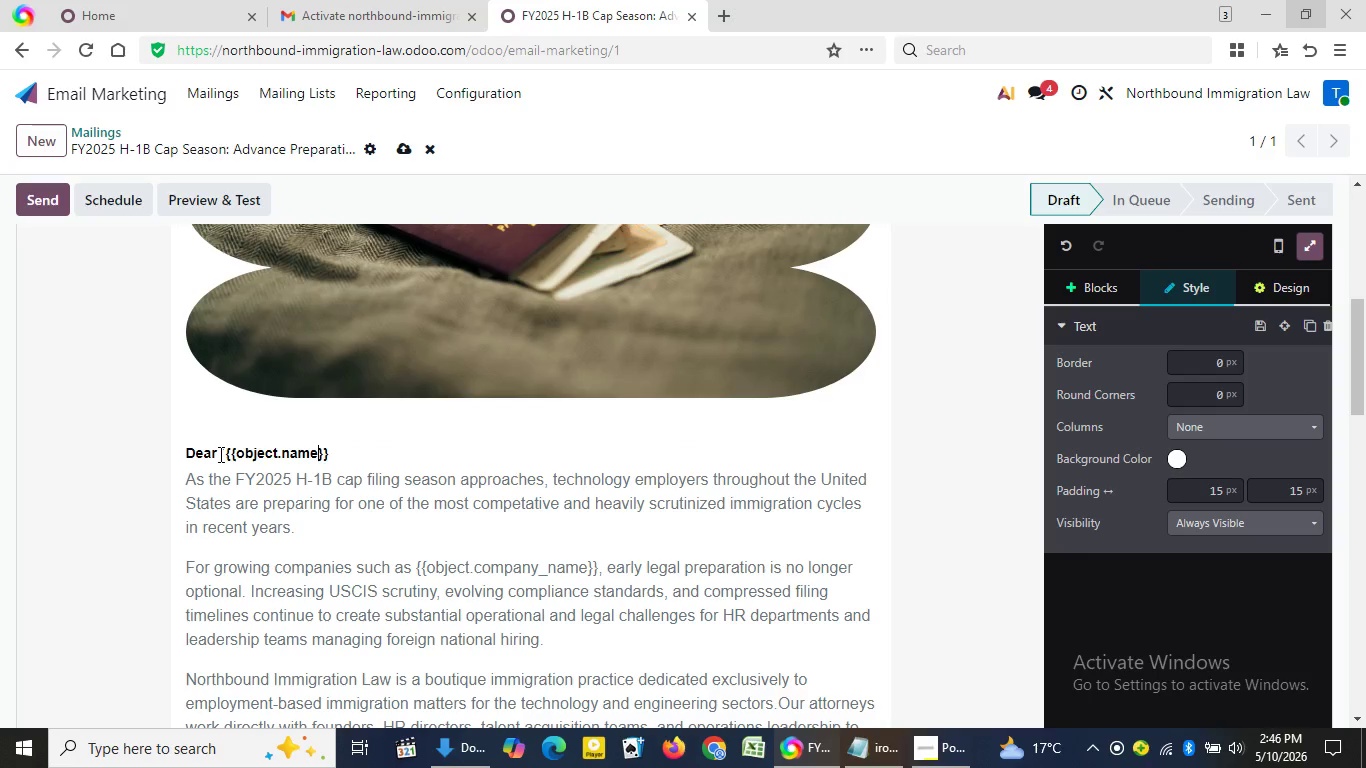 
key(ArrowRight)
 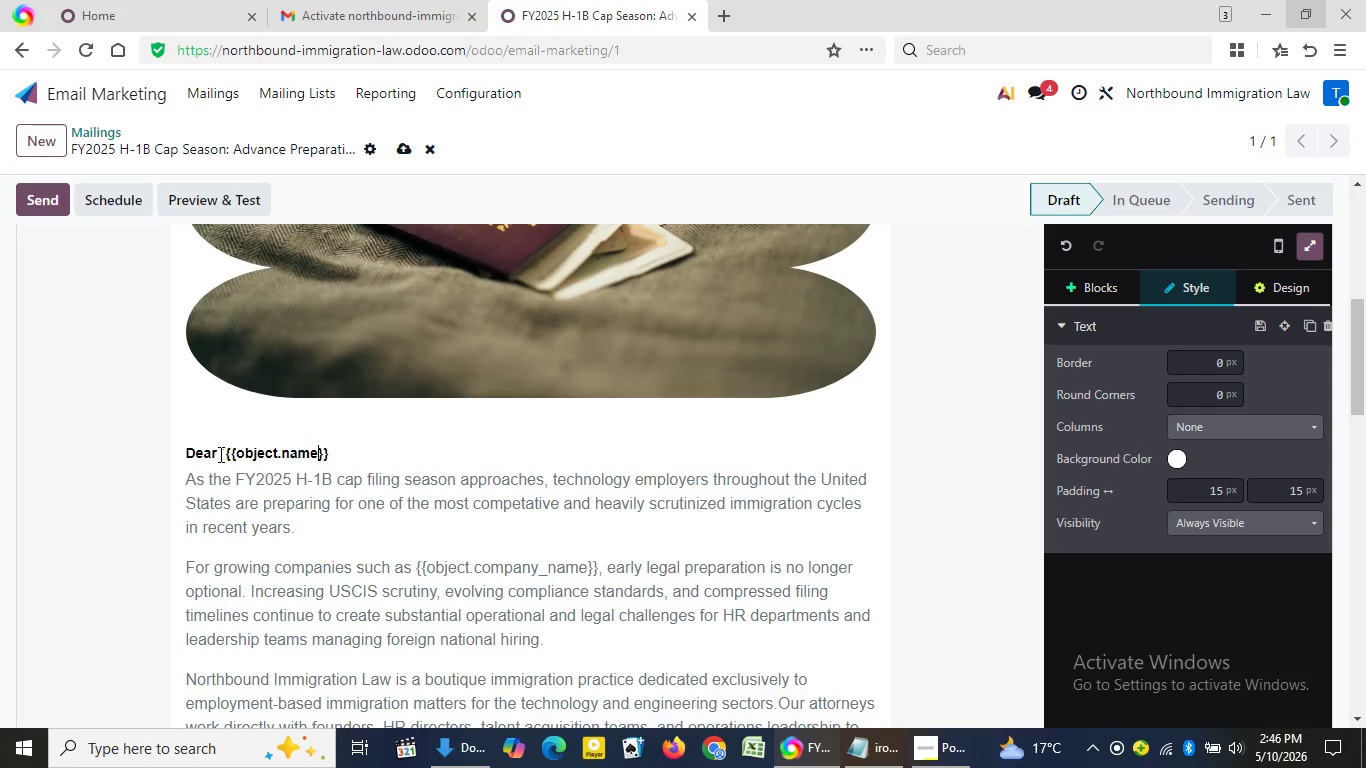 
key(ArrowRight)
 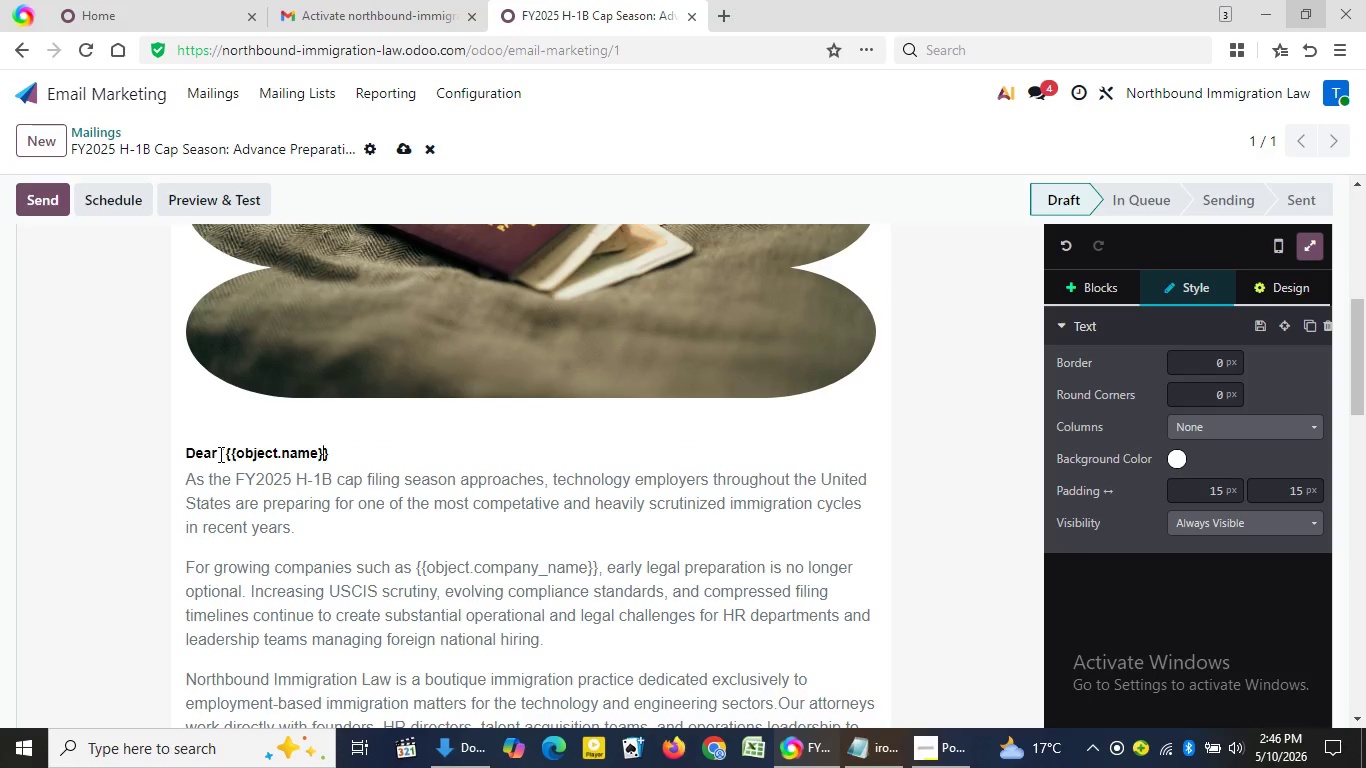 
key(ArrowRight)
 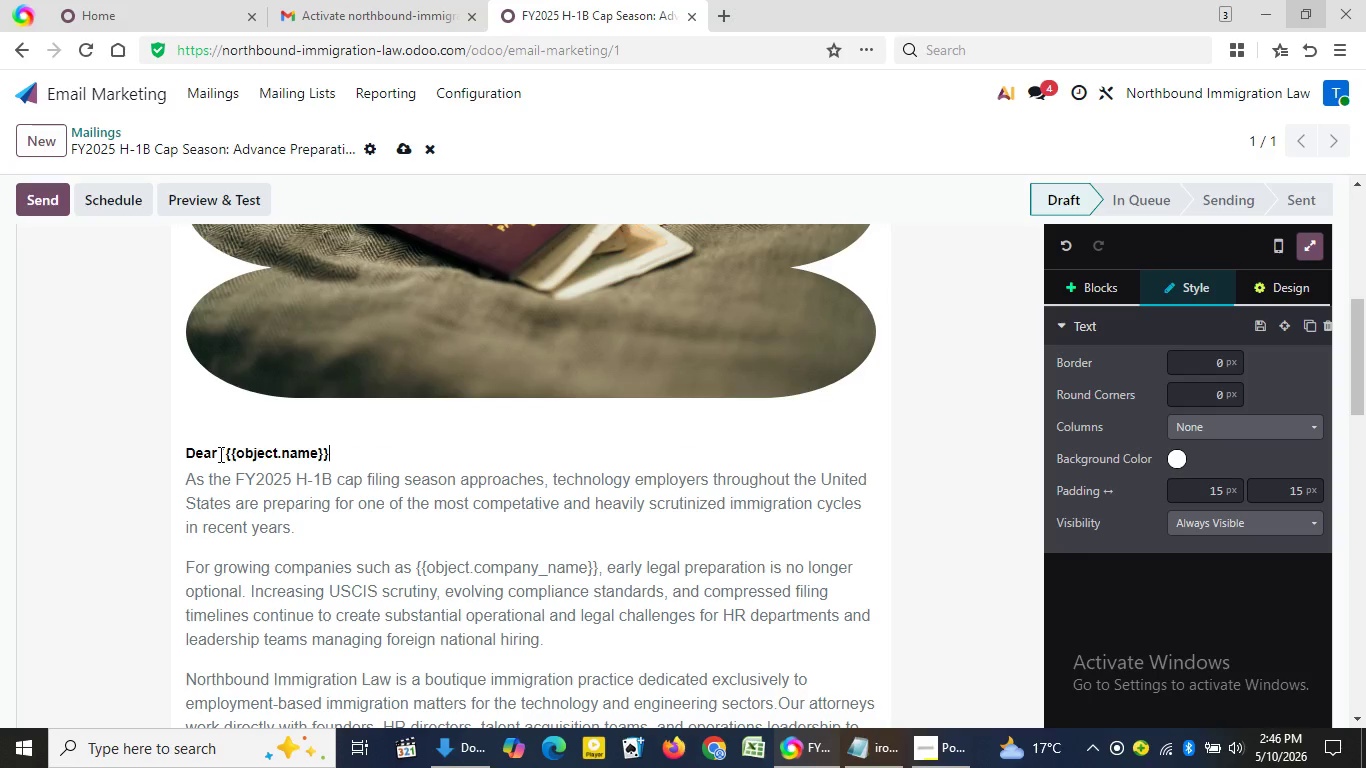 
key(ArrowRight)
 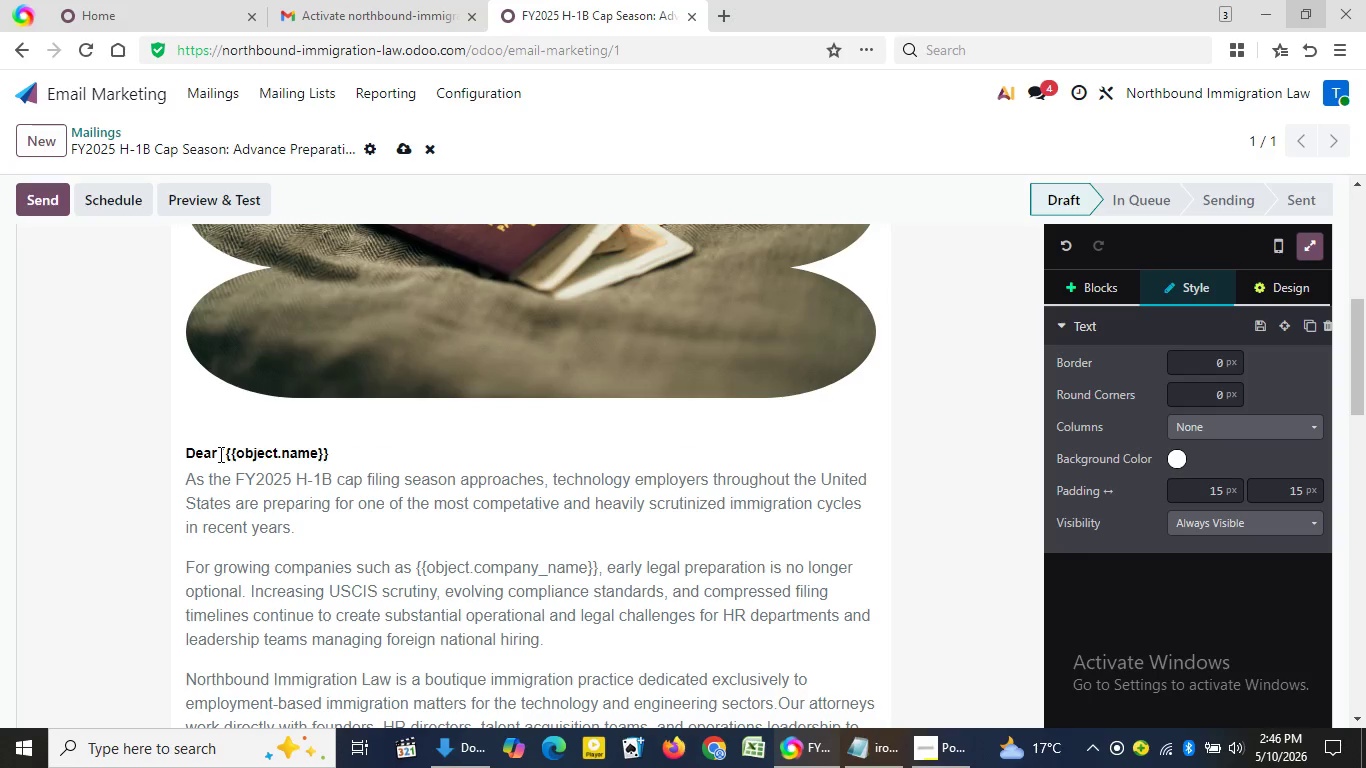 
key(ArrowRight)
 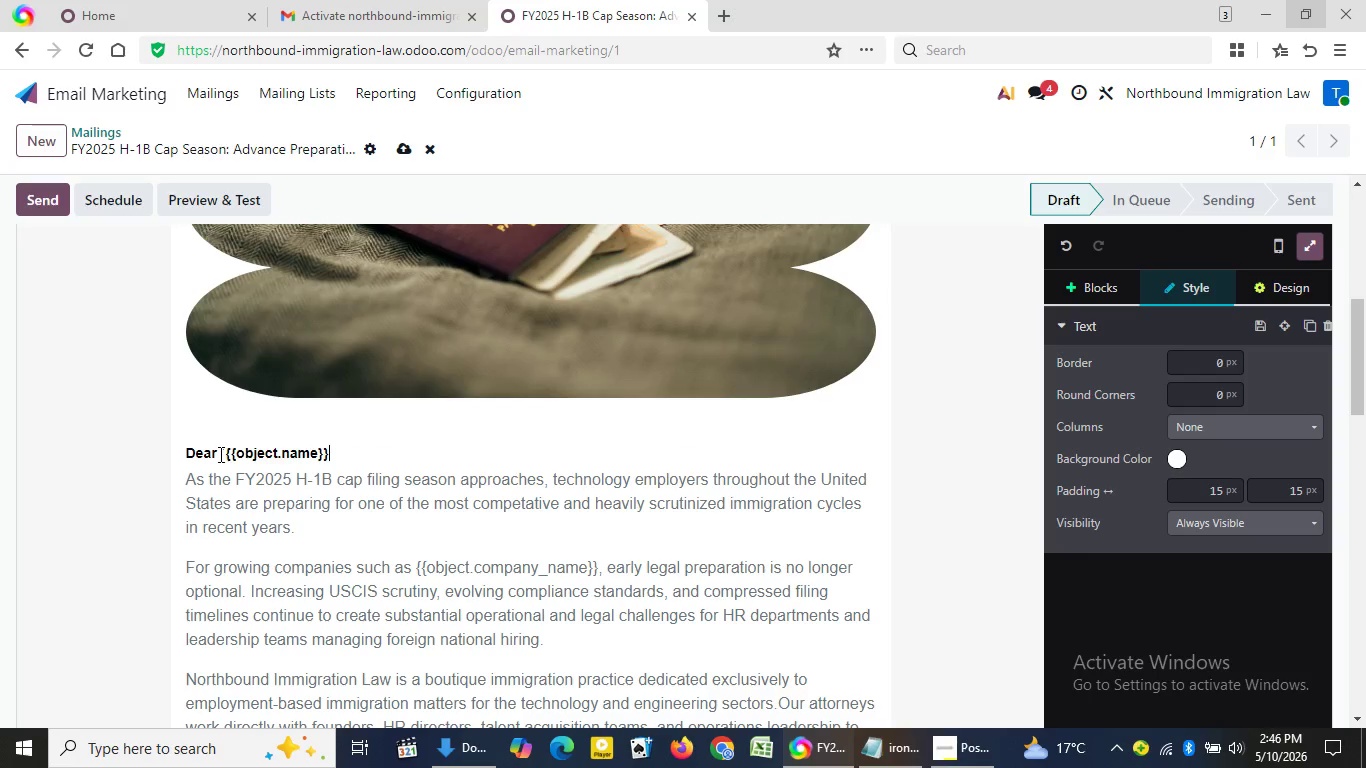 
key(Backquote)
 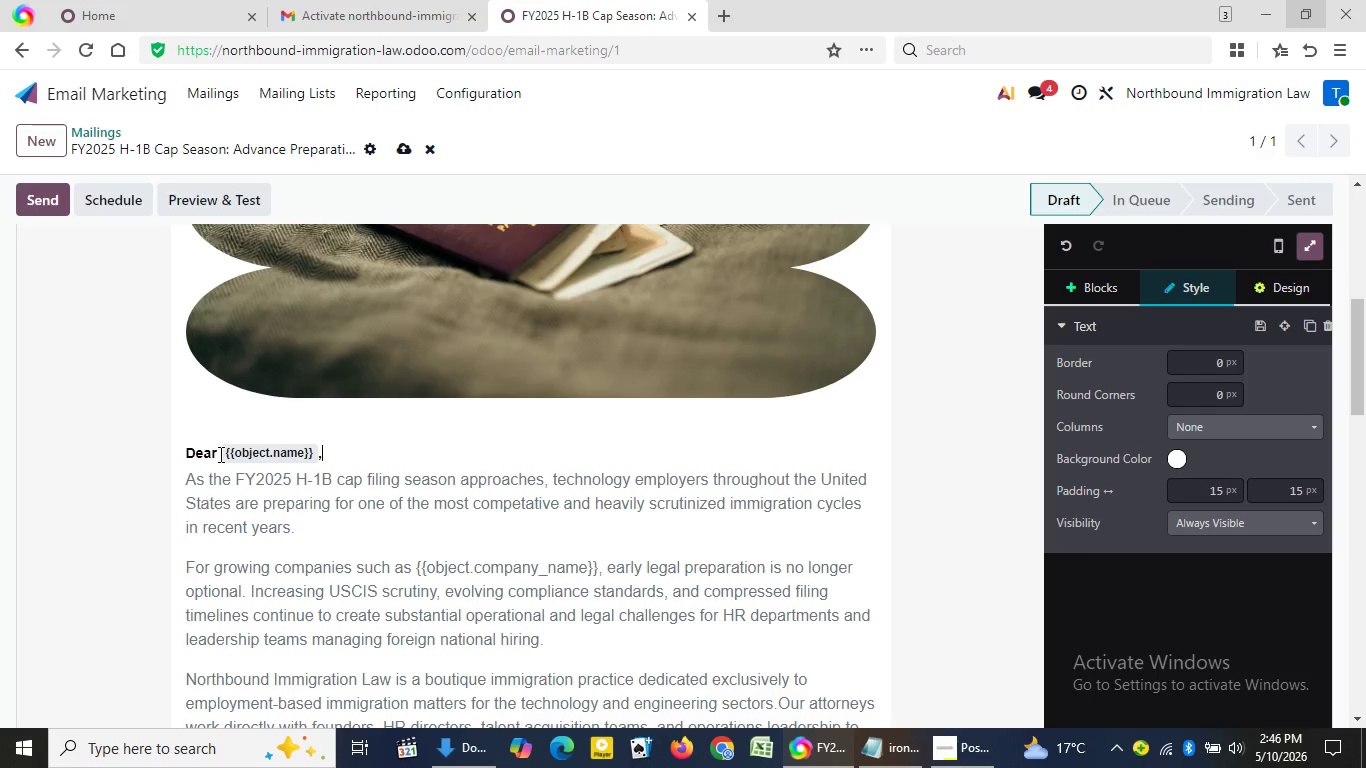 
key(Comma)
 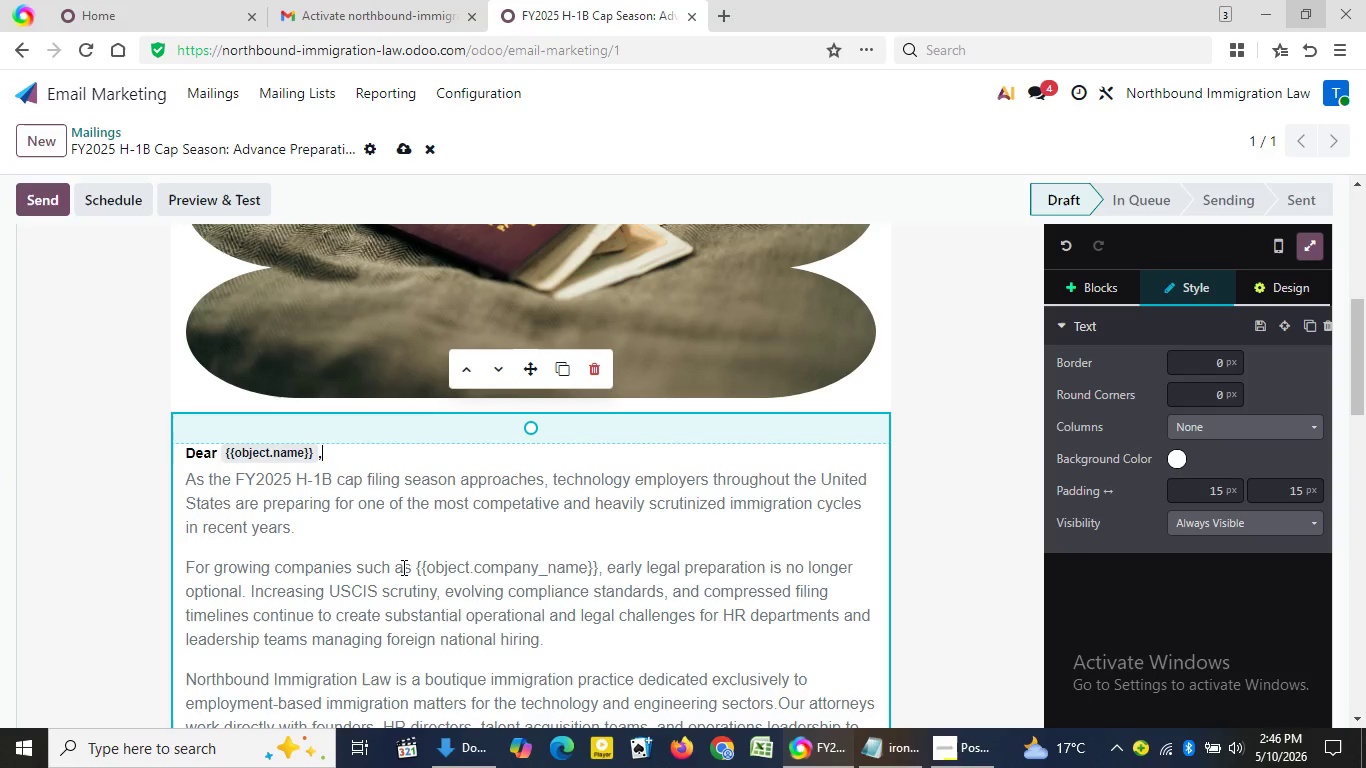 
wait(5.48)
 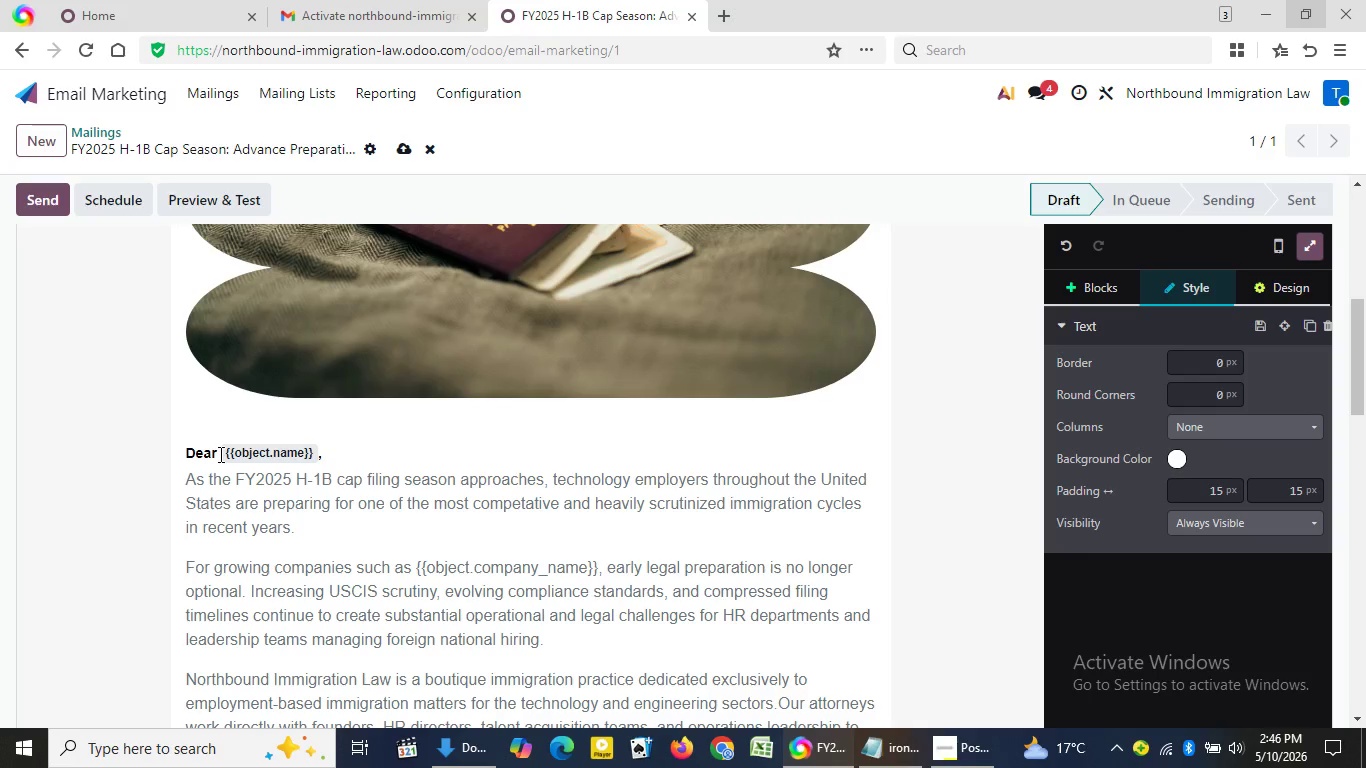 
left_click([413, 574])
 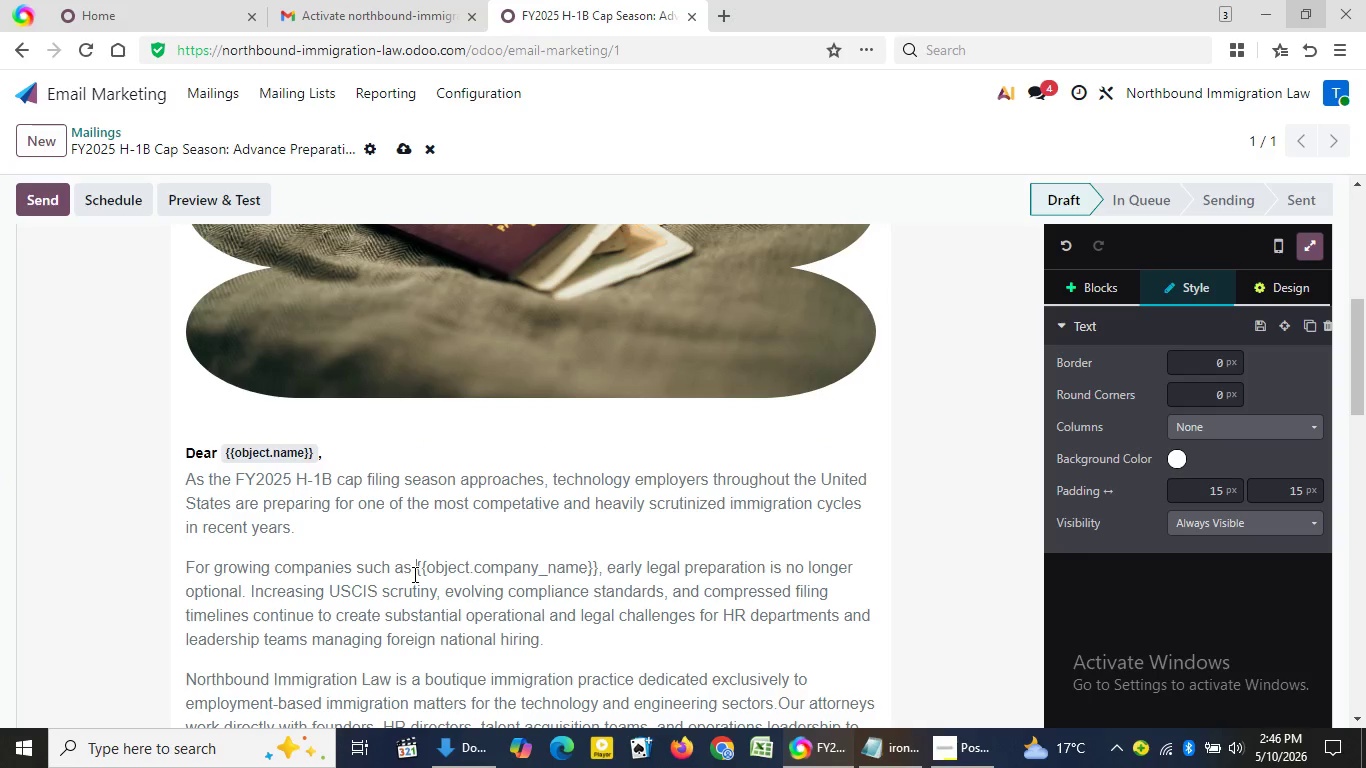 
key(ArrowRight)
 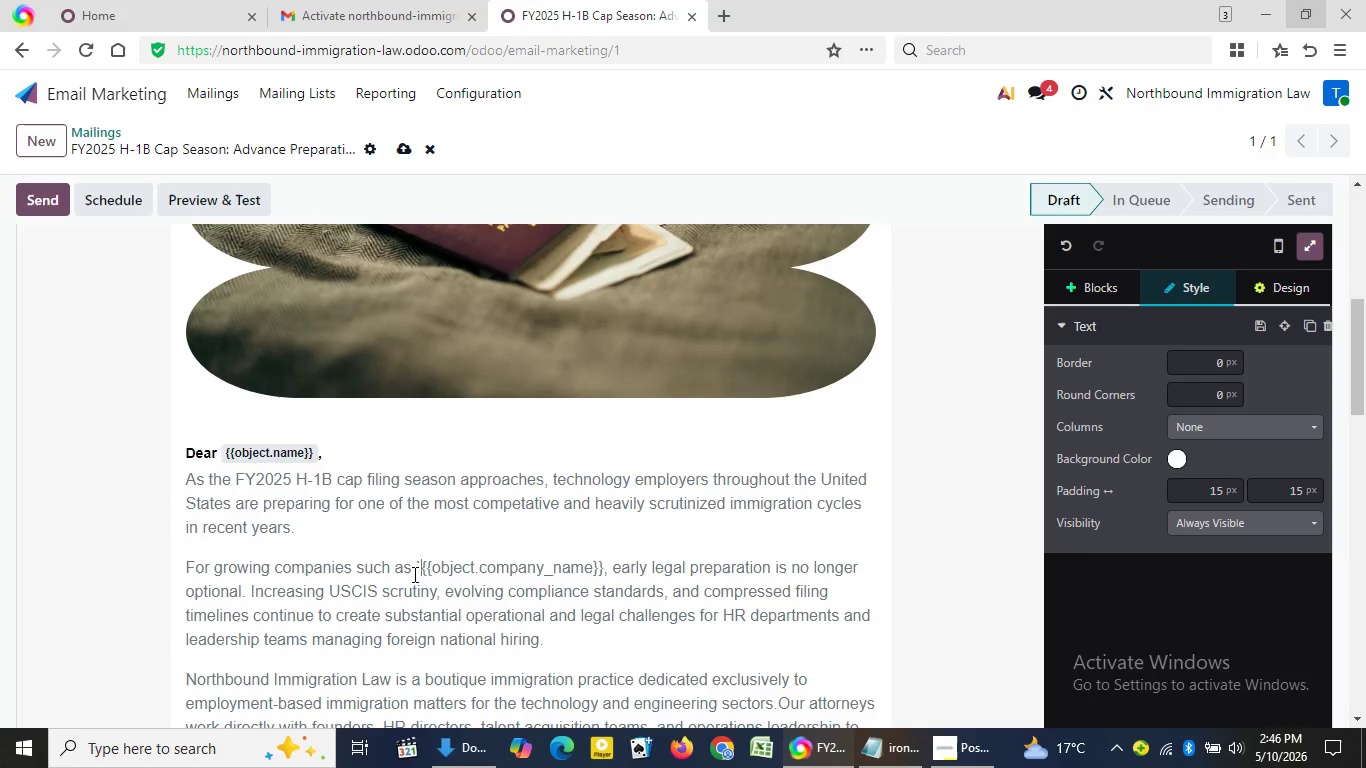 
key(Backquote)
 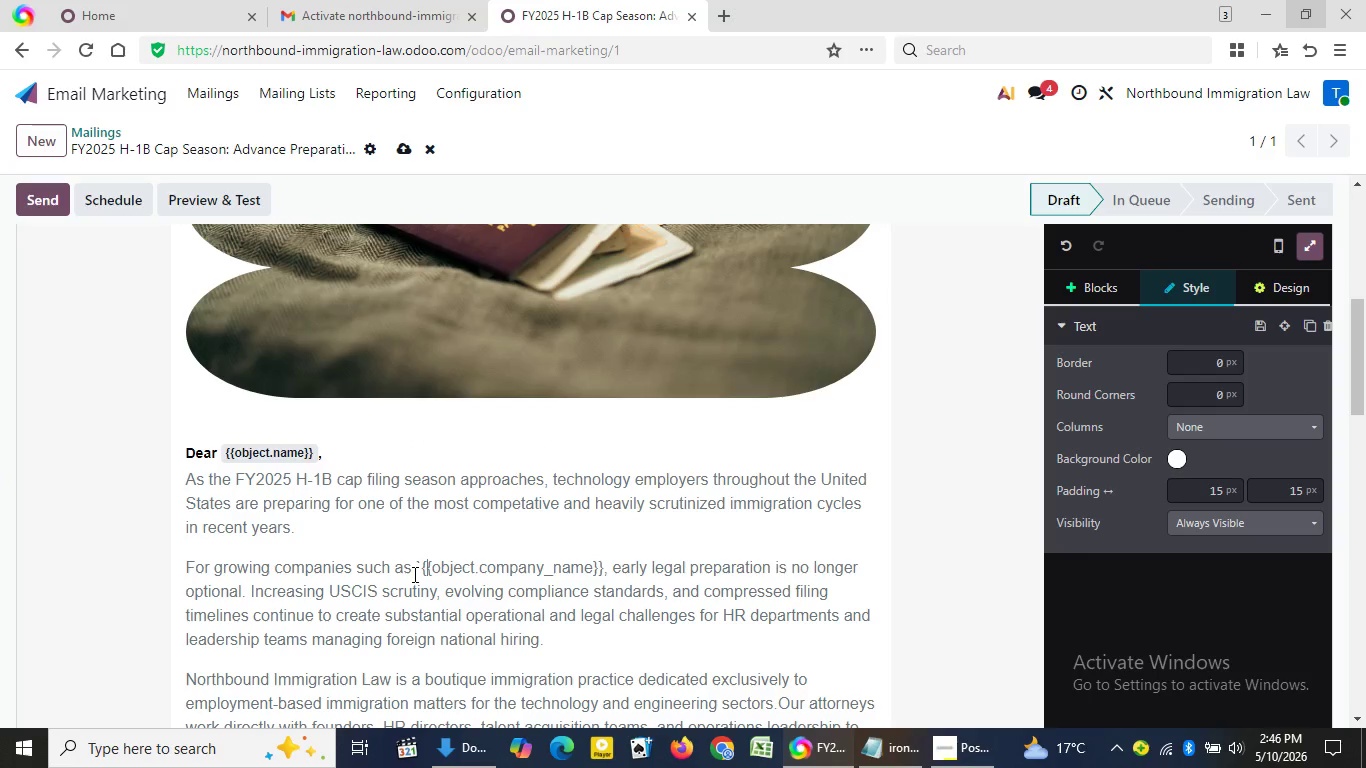 
key(ArrowRight)
 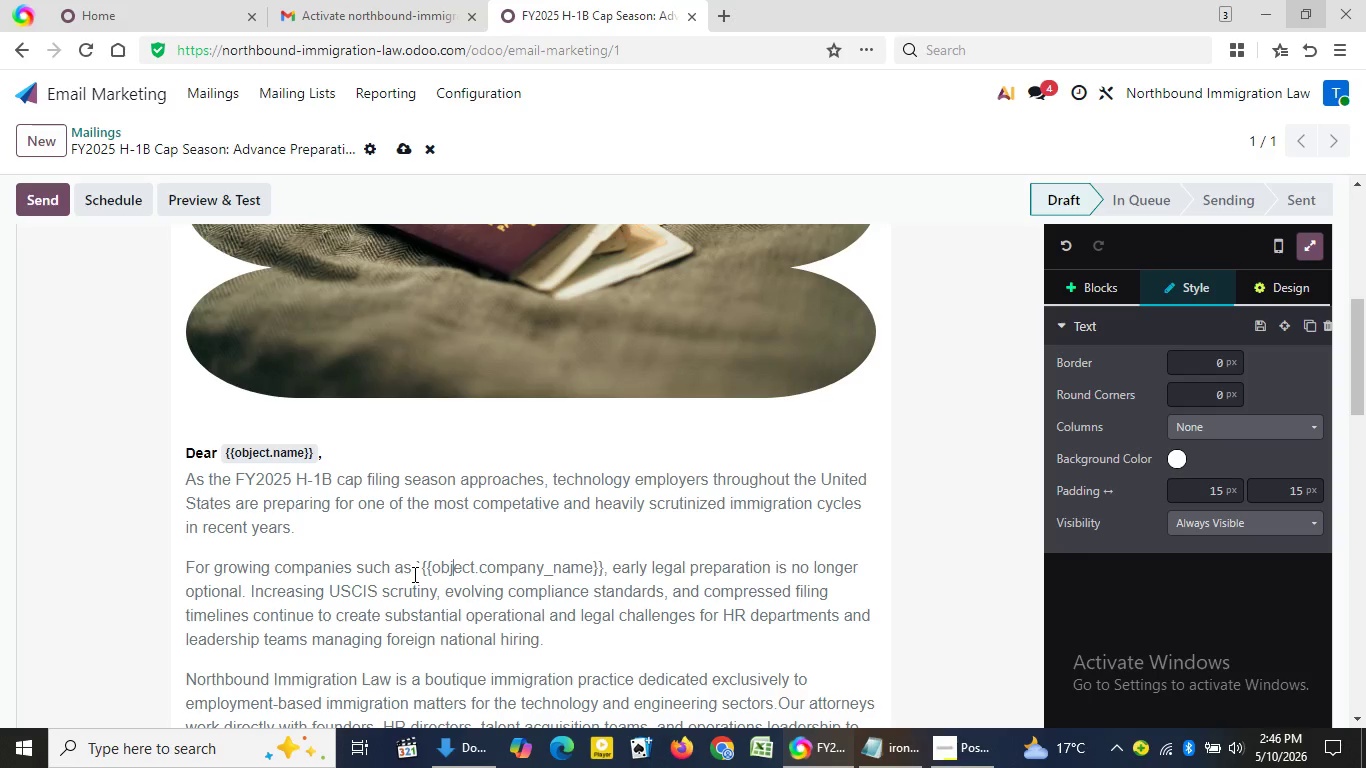 
key(ArrowRight)
 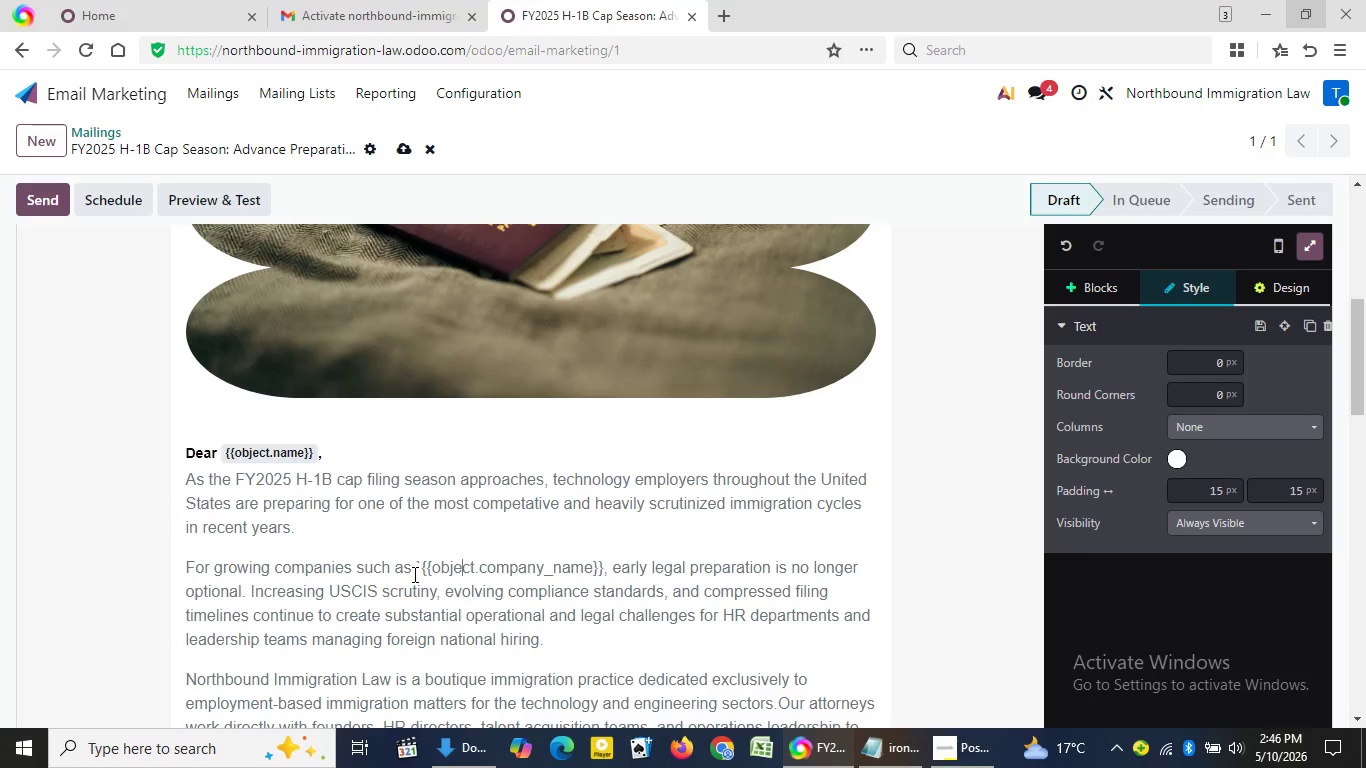 
key(ArrowRight)
 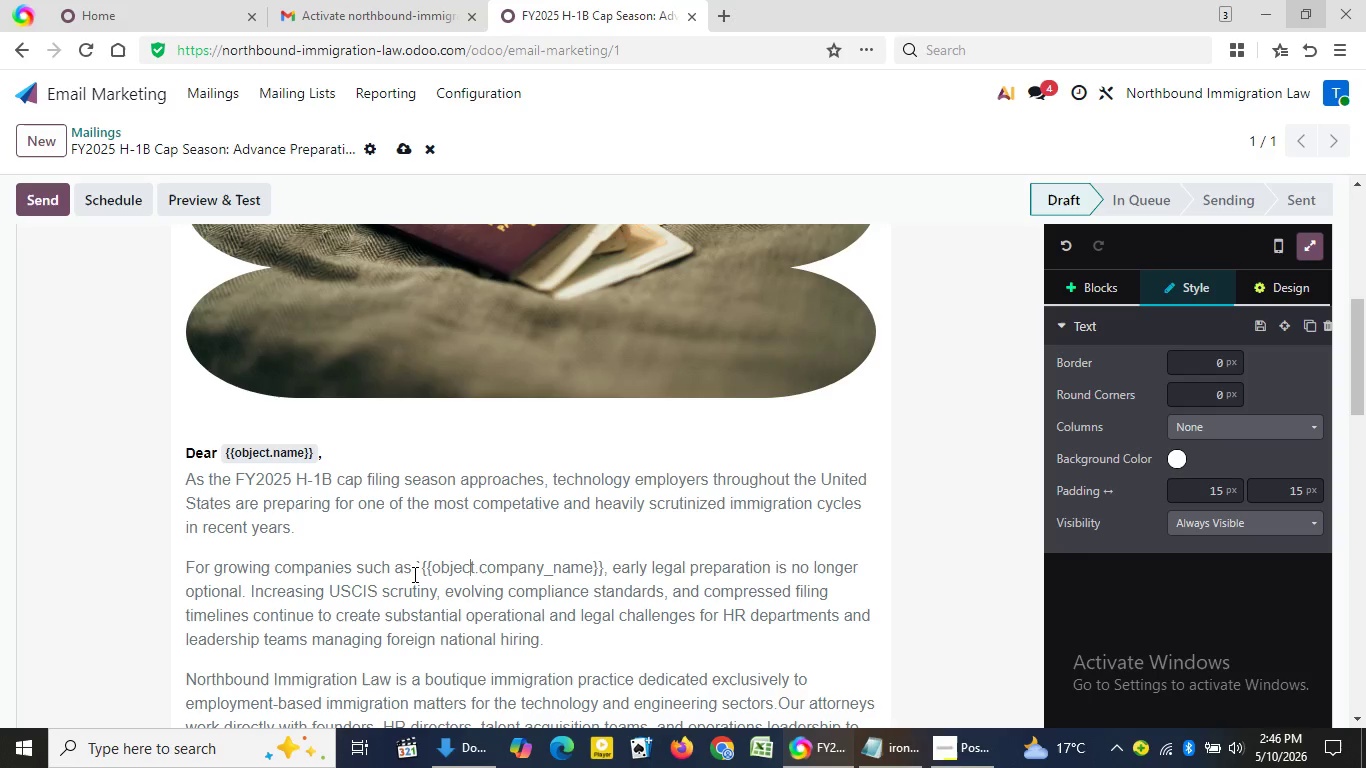 
key(ArrowRight)
 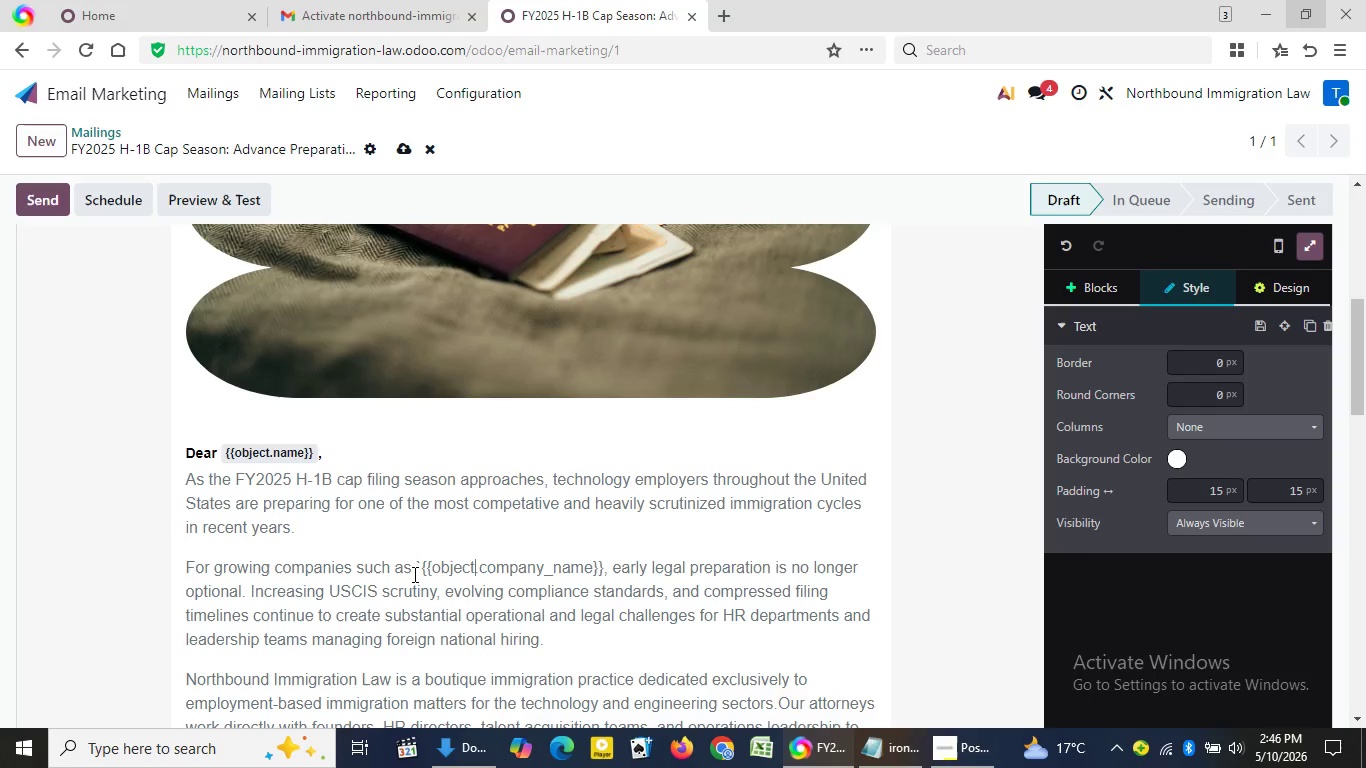 
key(ArrowRight)
 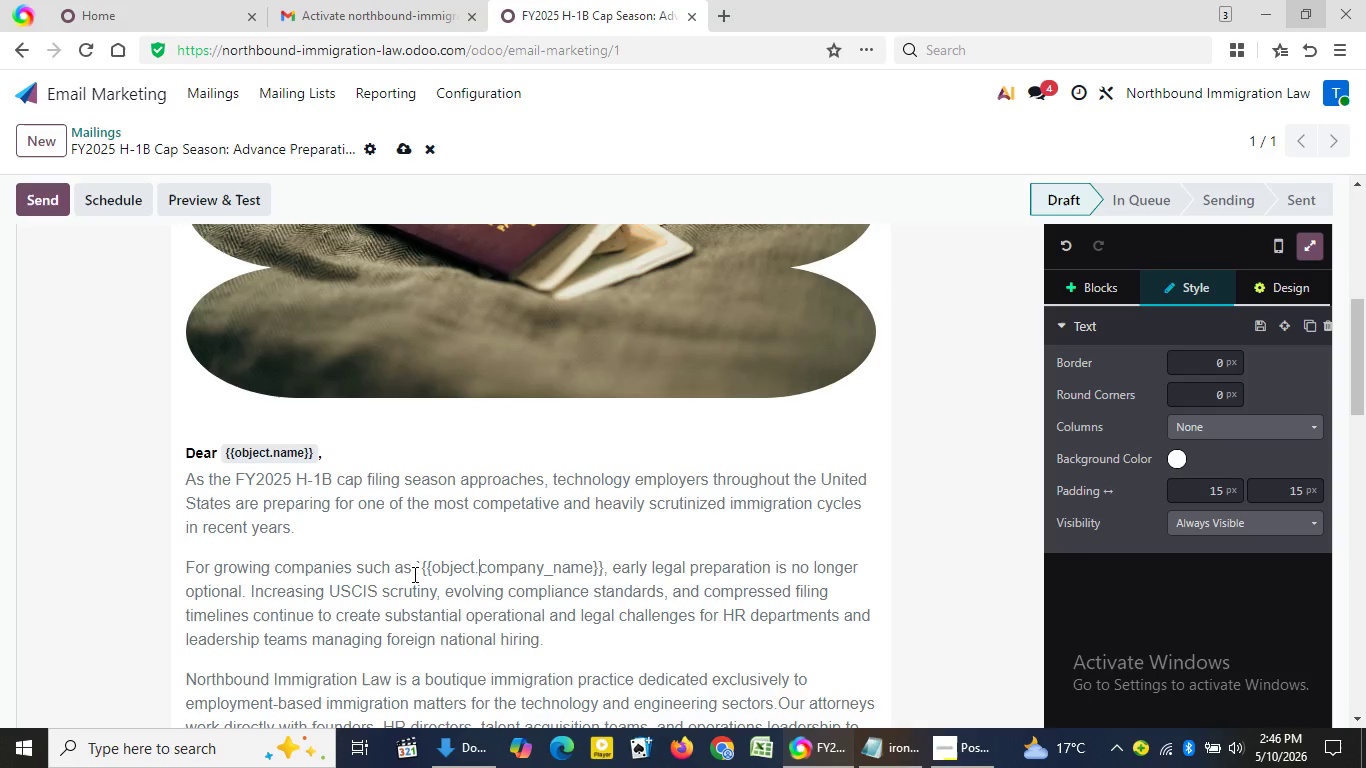 
key(ArrowRight)
 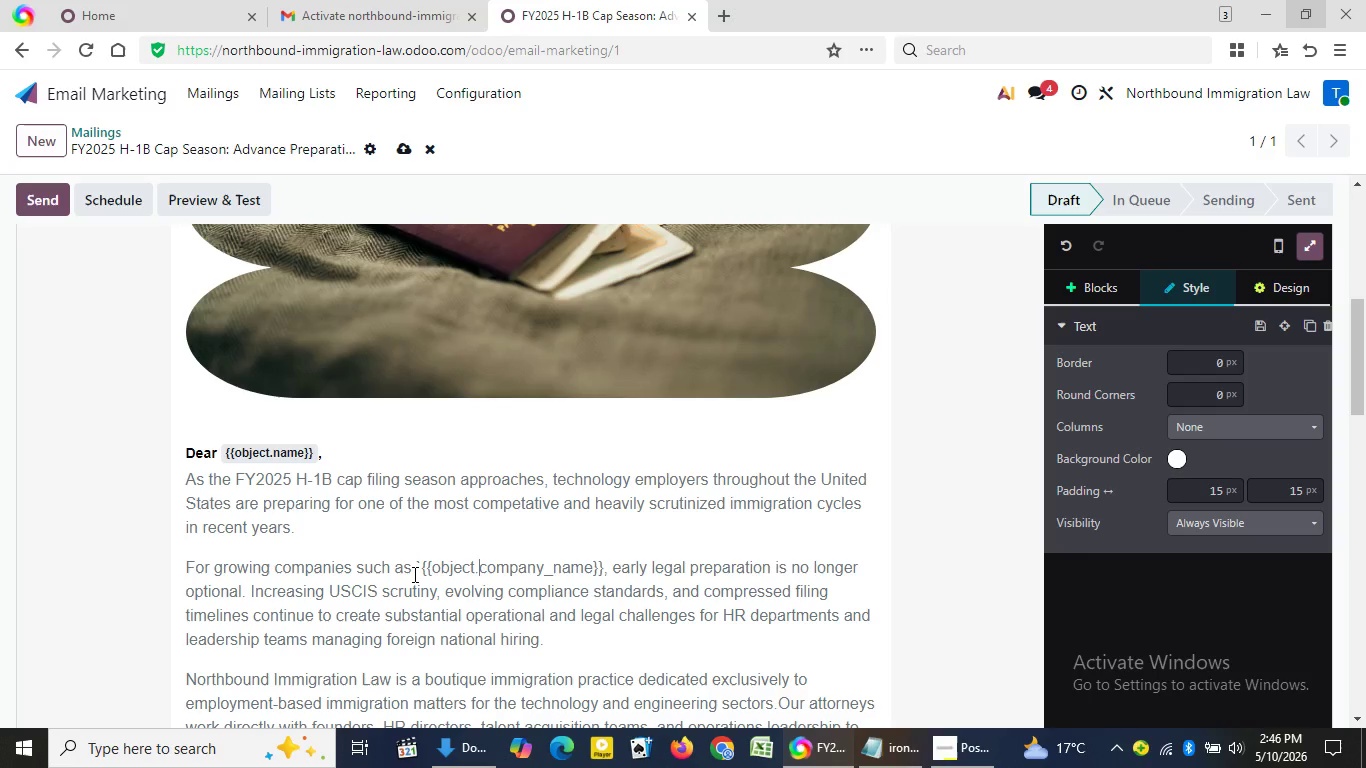 
key(ArrowRight)
 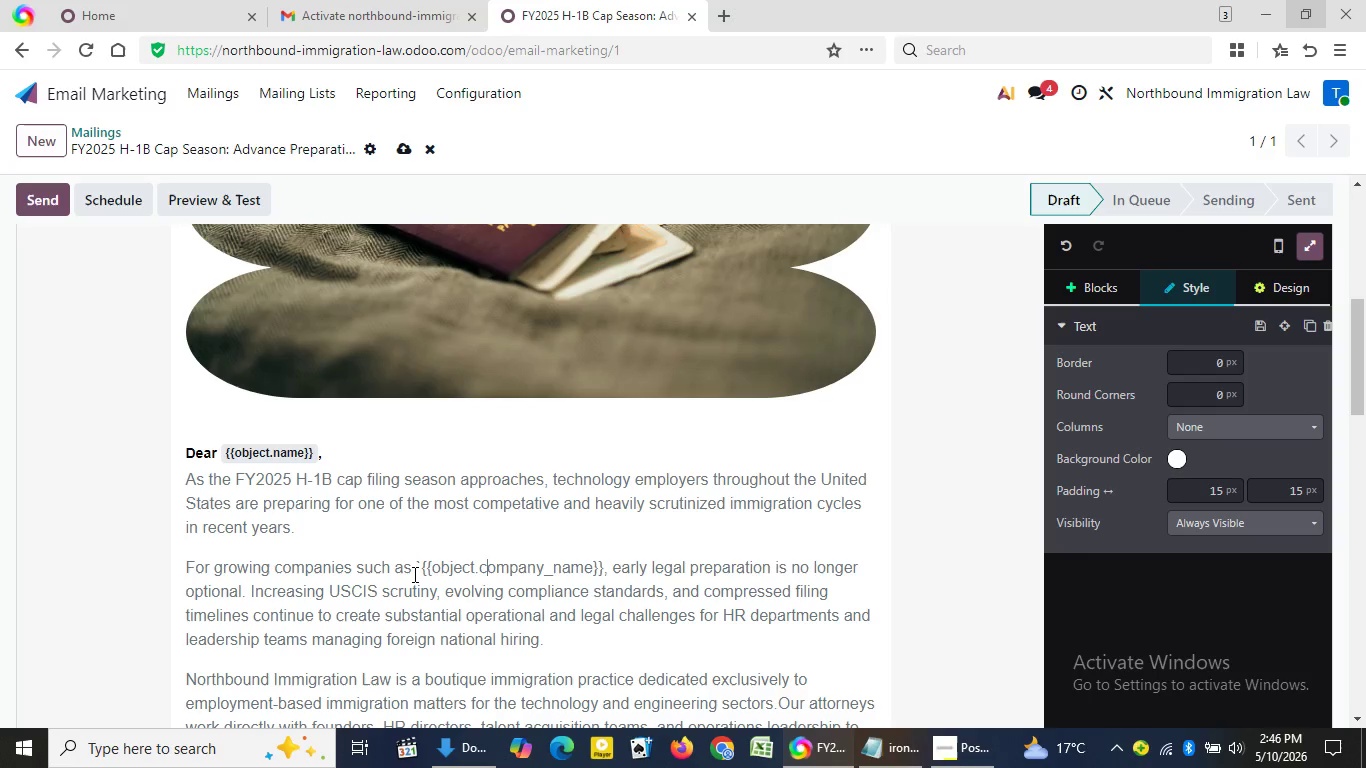 
key(ArrowRight)
 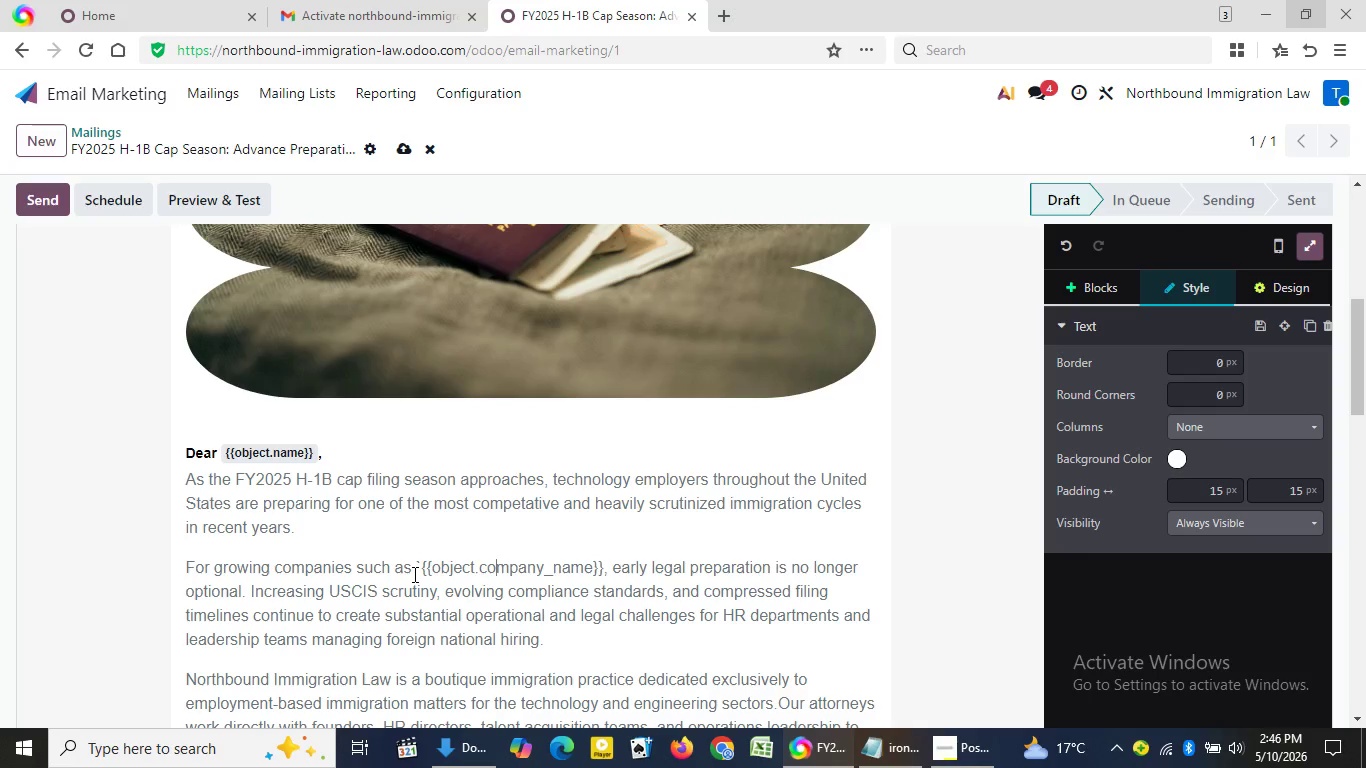 
key(ArrowRight)
 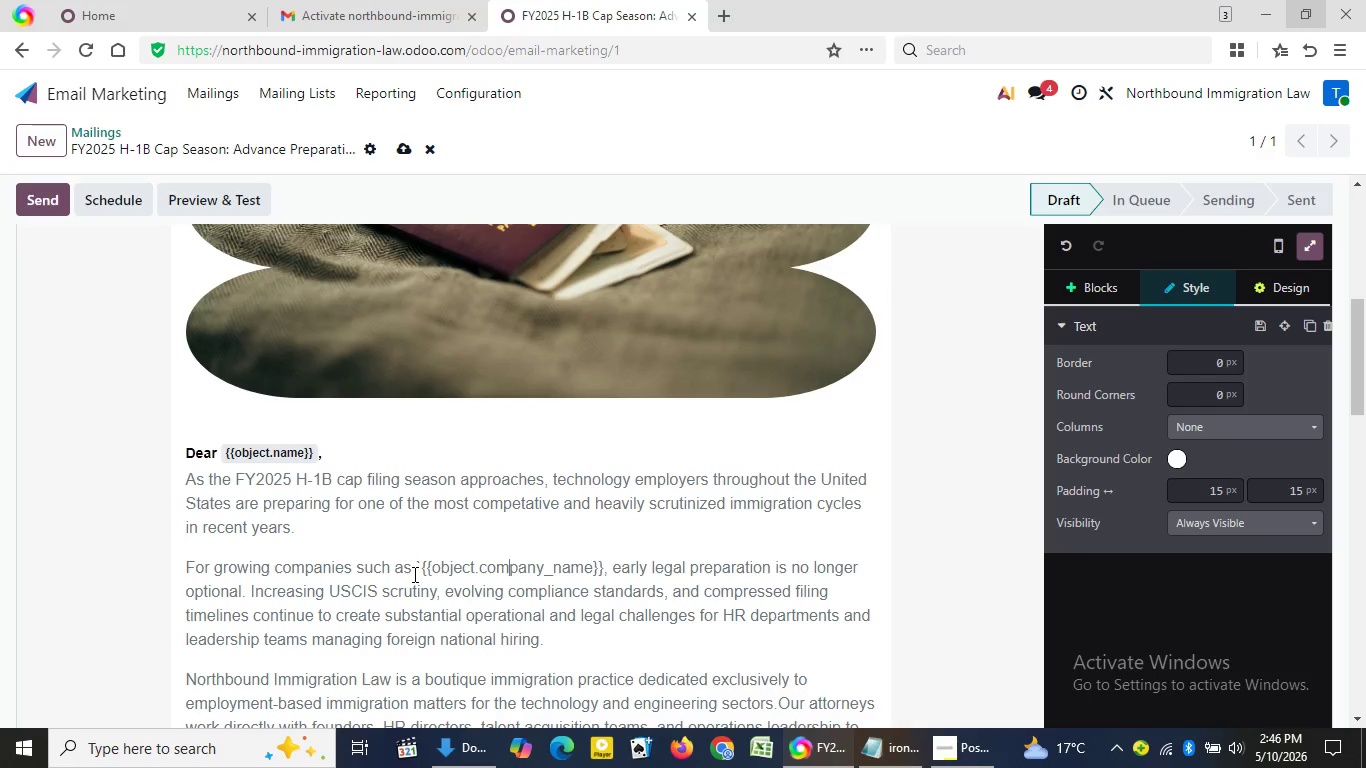 
key(ArrowRight)
 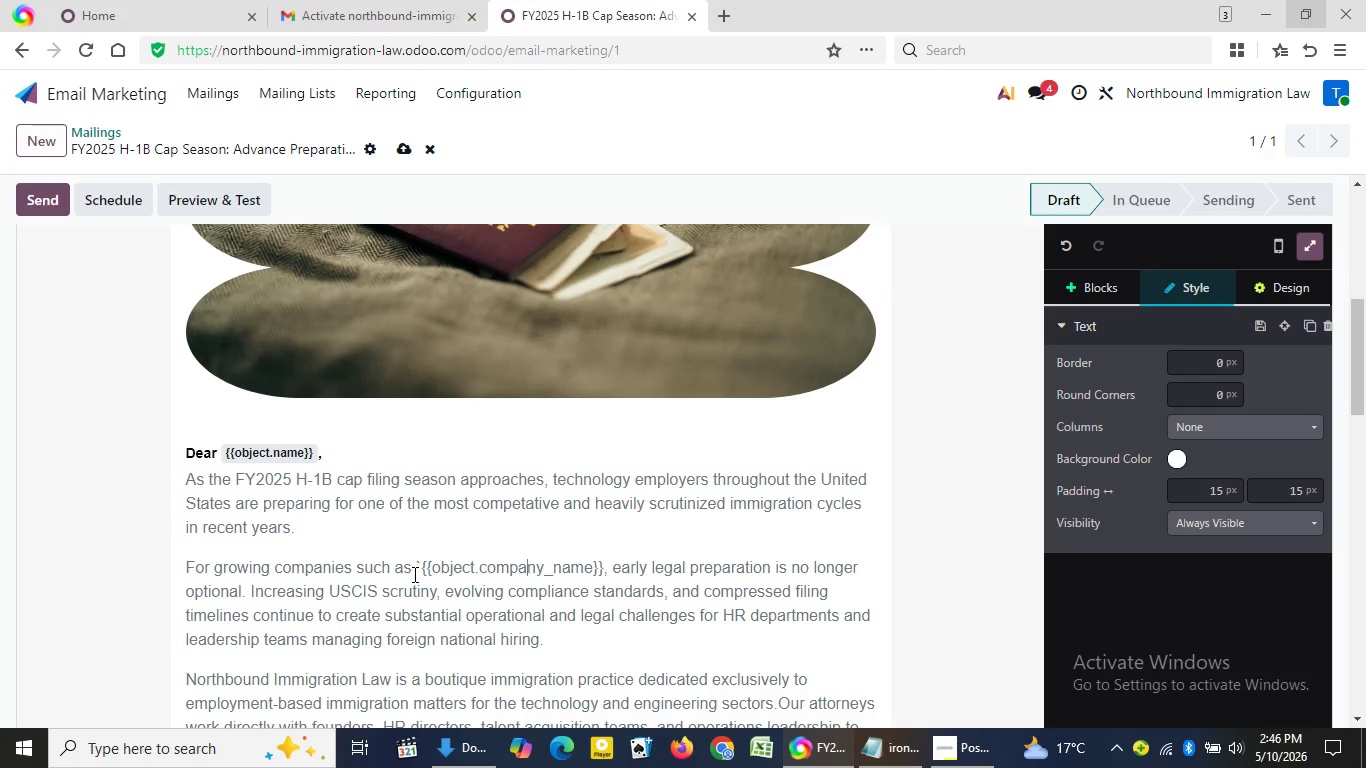 
key(ArrowRight)
 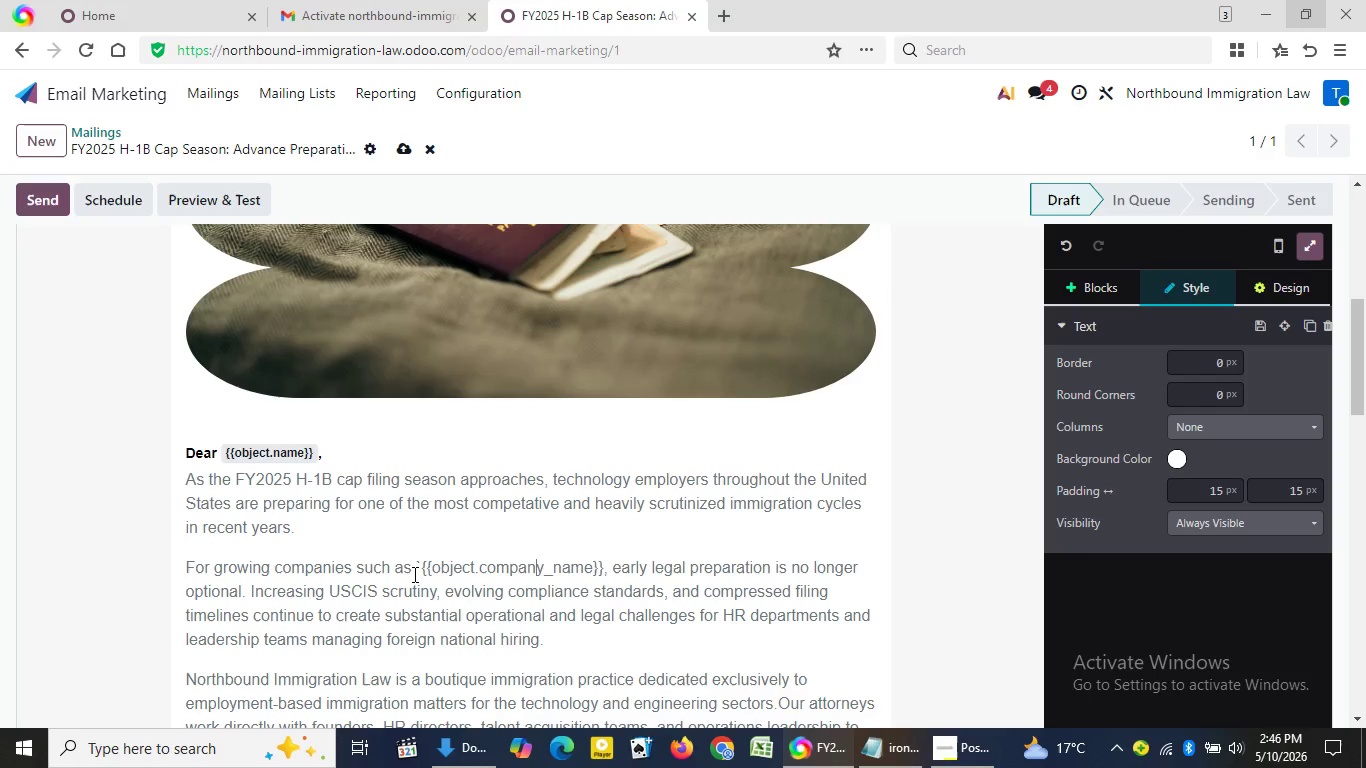 
key(ArrowRight)
 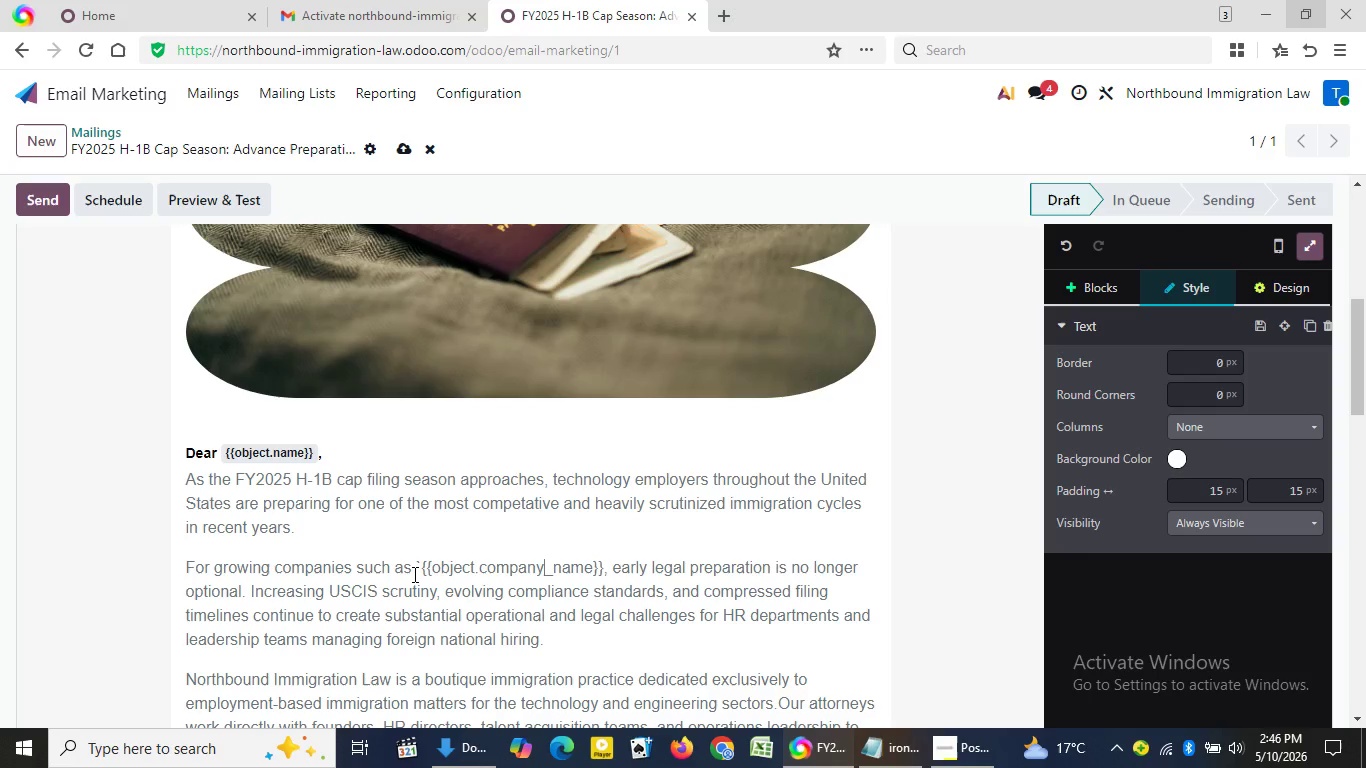 
key(ArrowRight)
 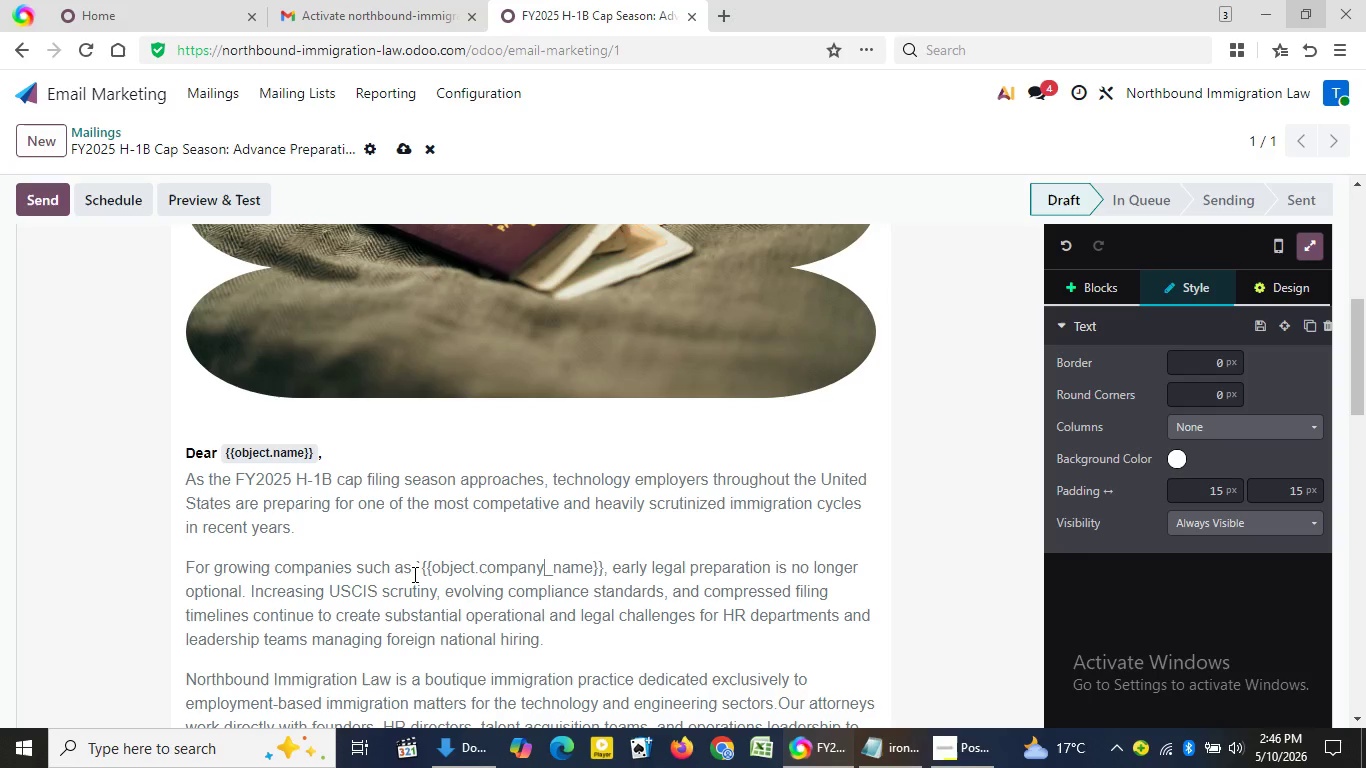 
key(ArrowRight)
 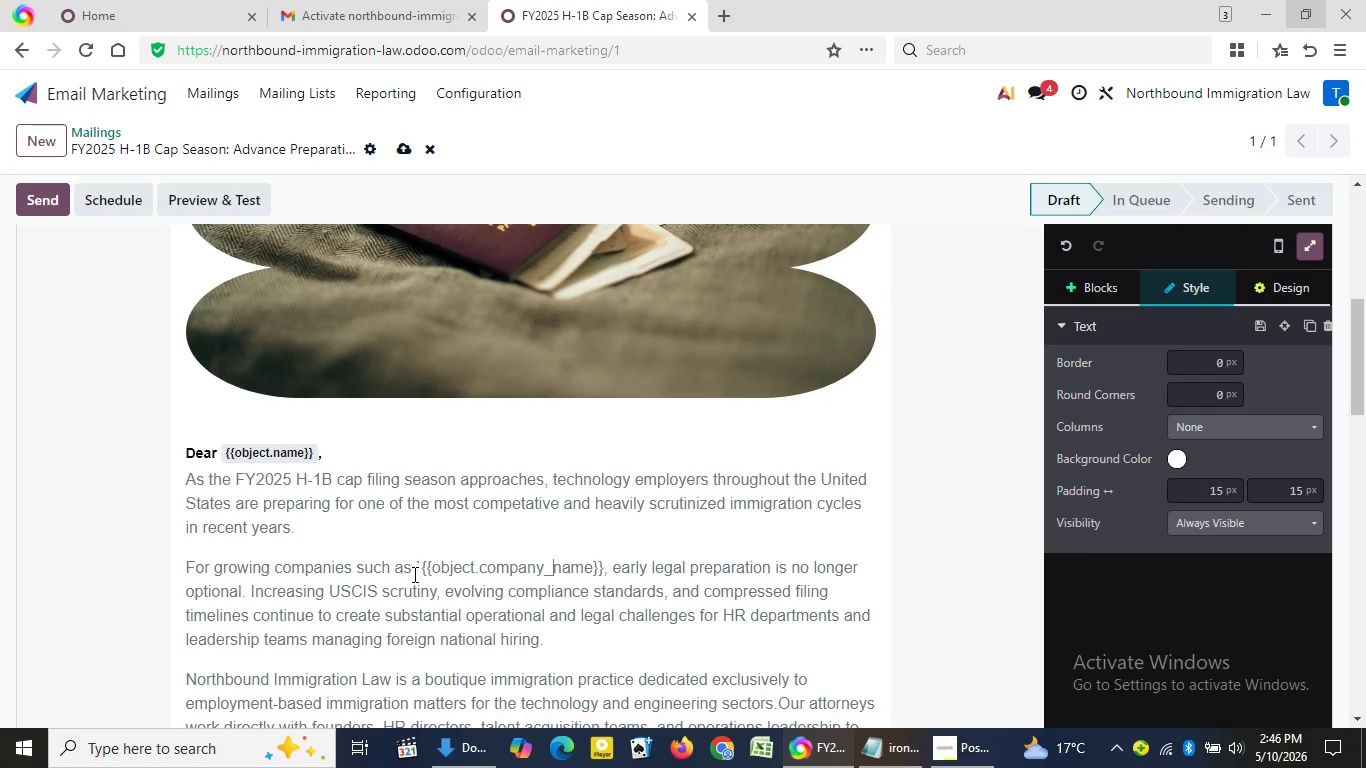 
key(ArrowRight)
 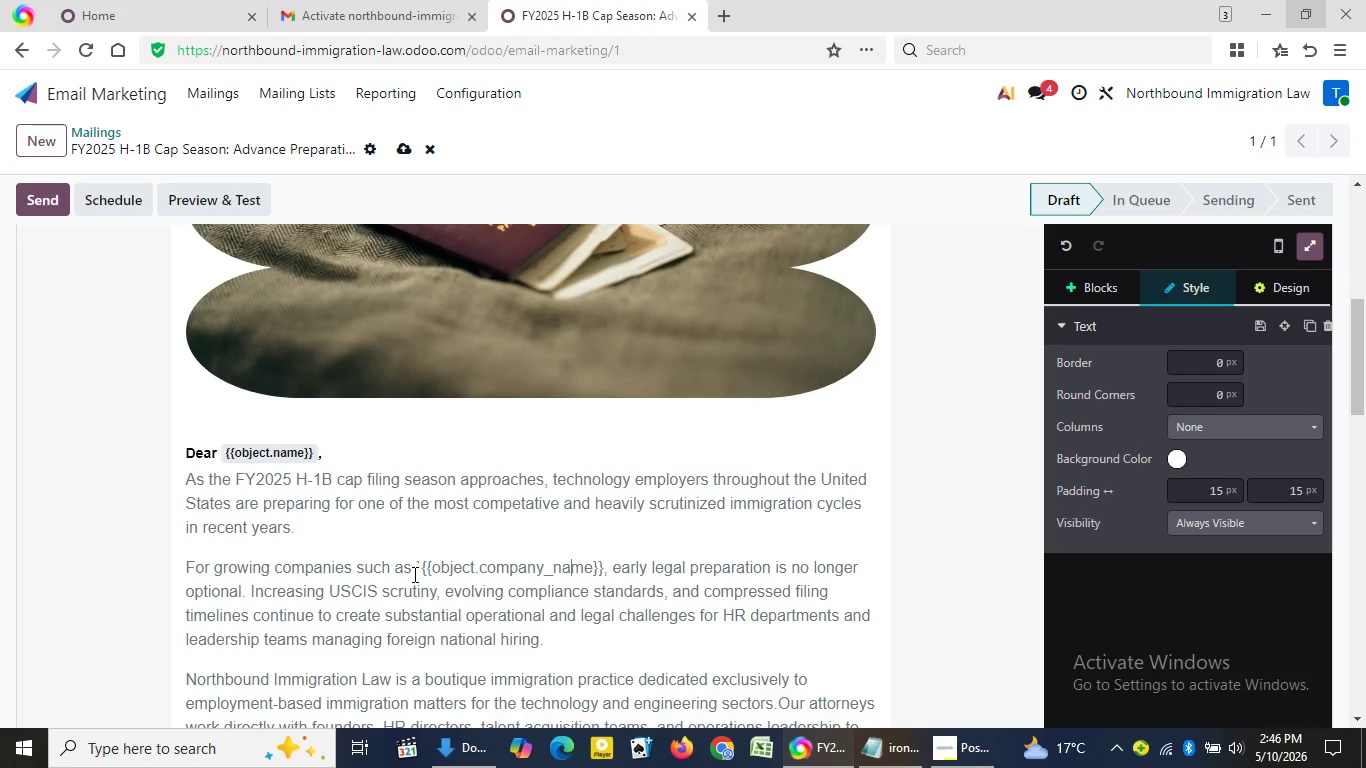 
key(ArrowRight)
 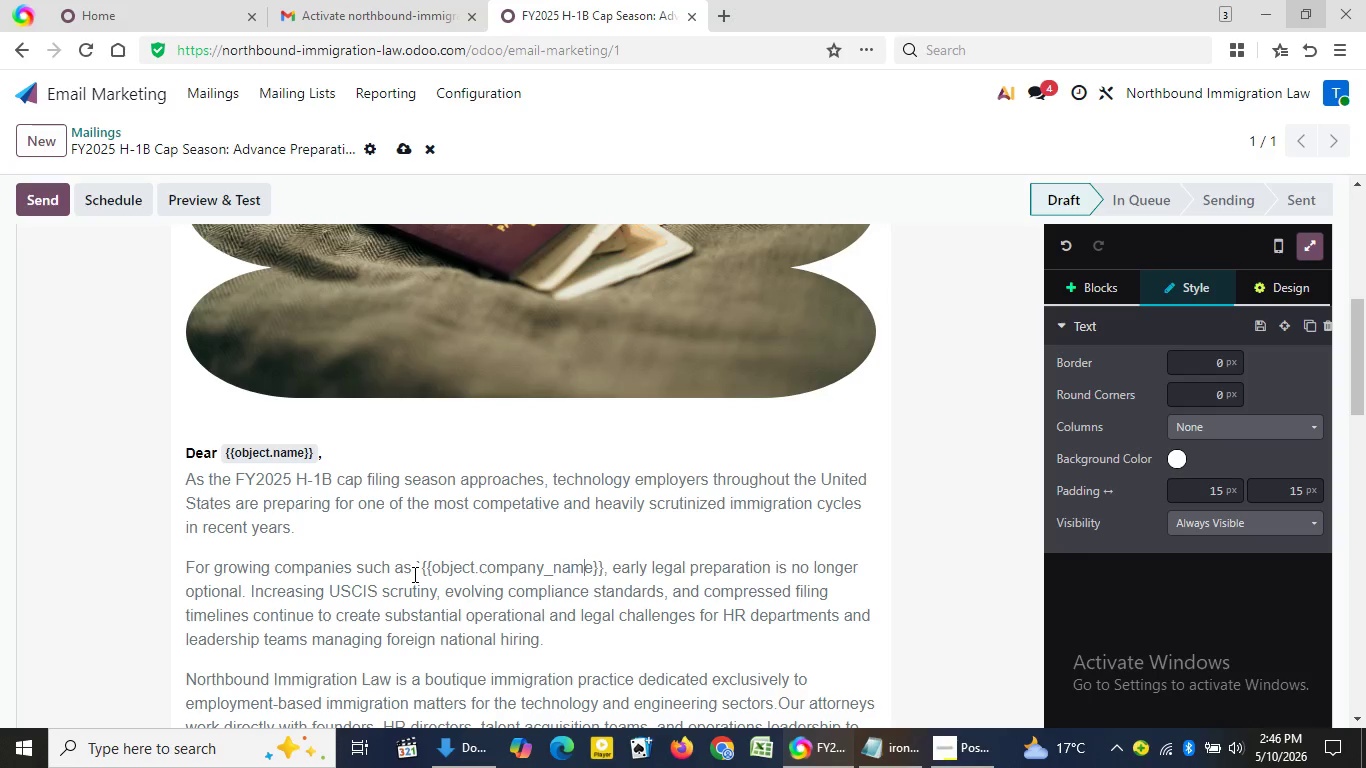 
key(ArrowRight)
 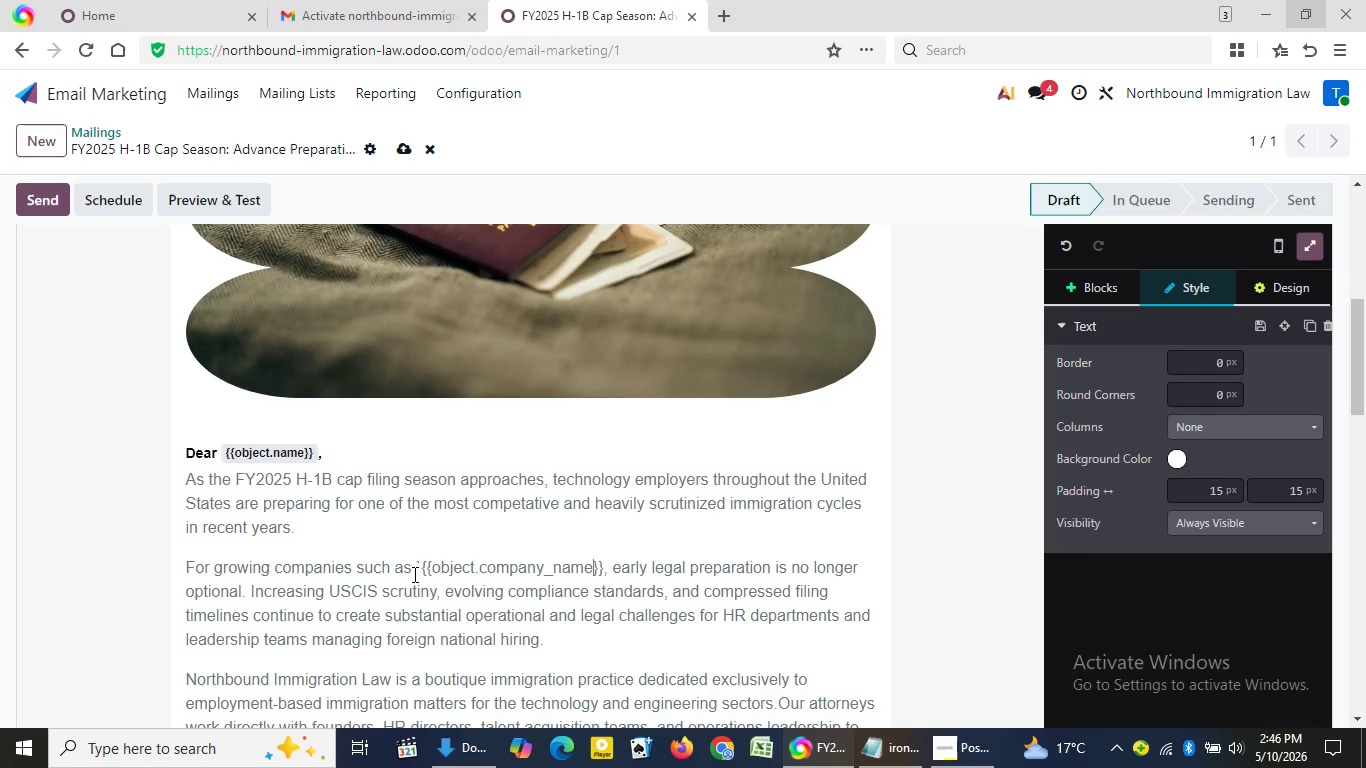 
key(ArrowRight)
 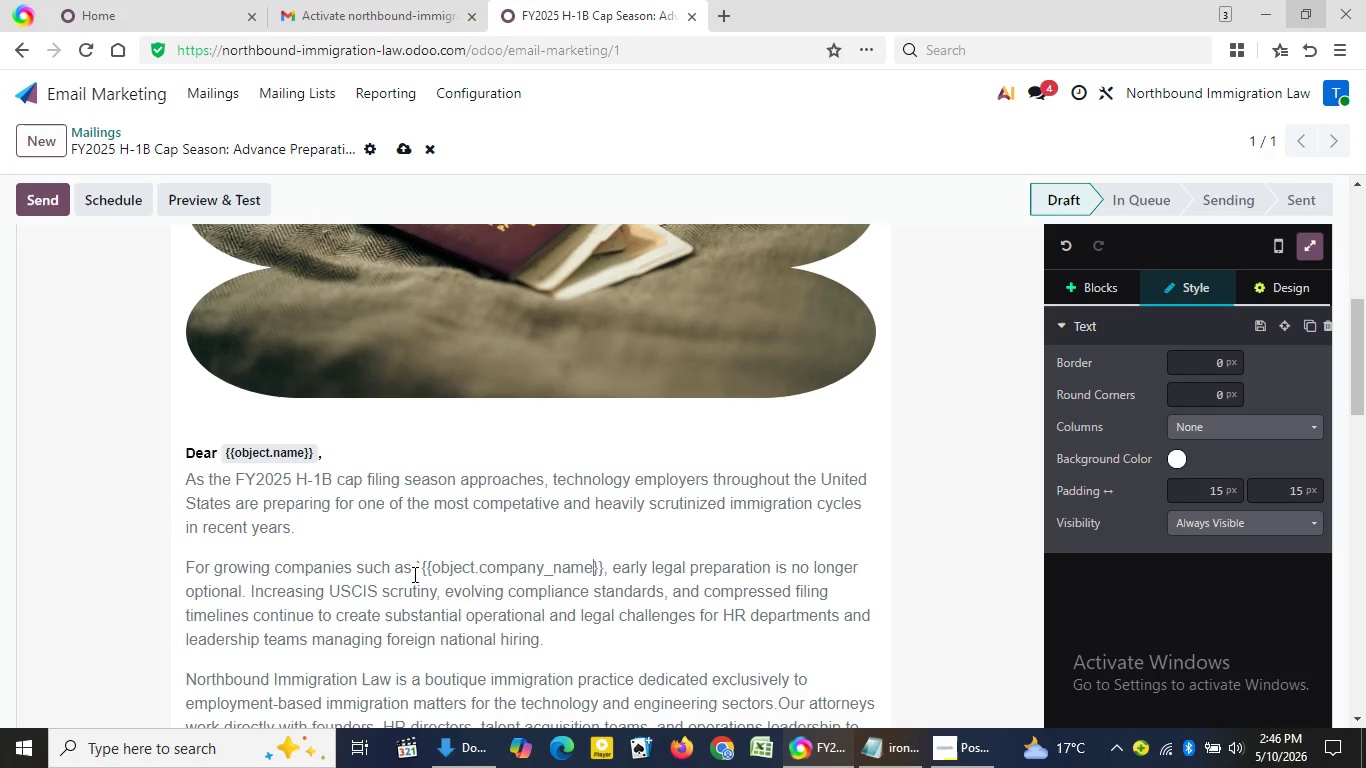 
key(ArrowRight)
 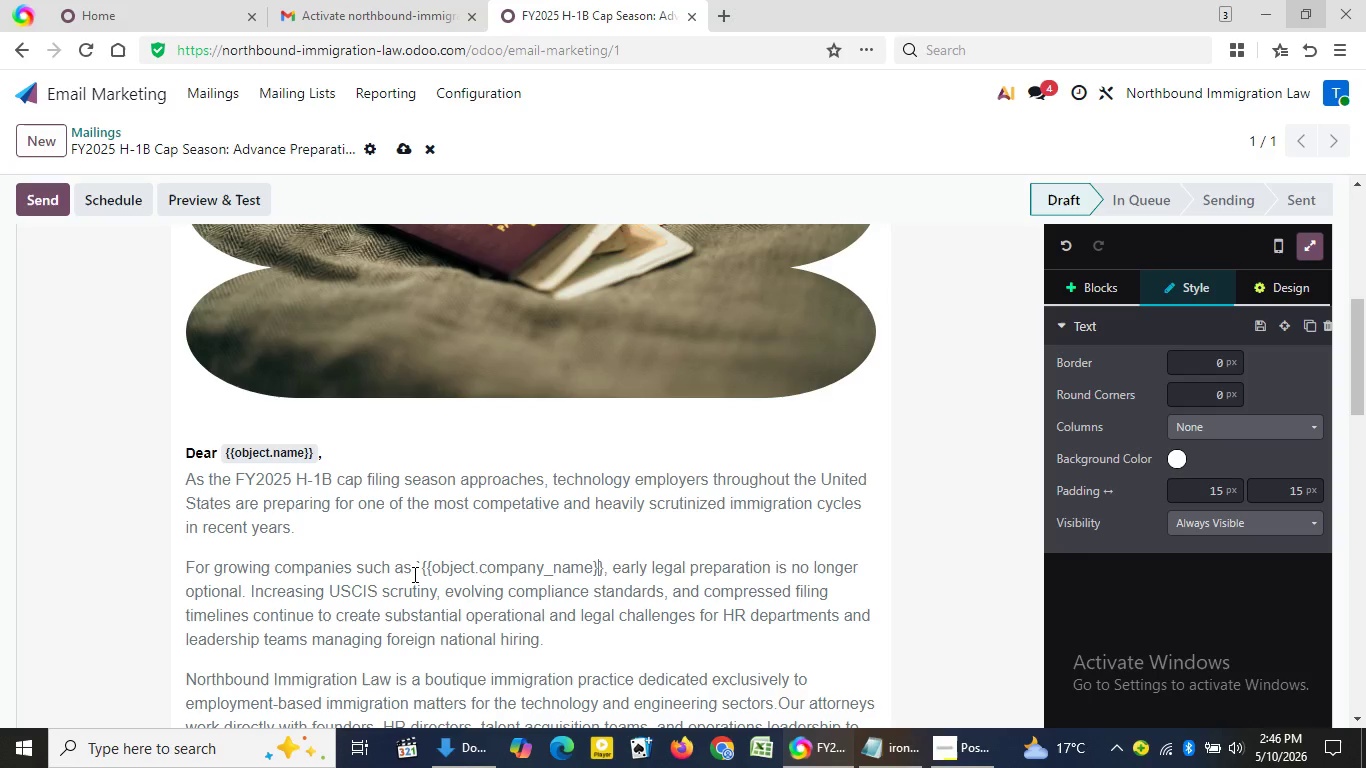 
key(ArrowRight)
 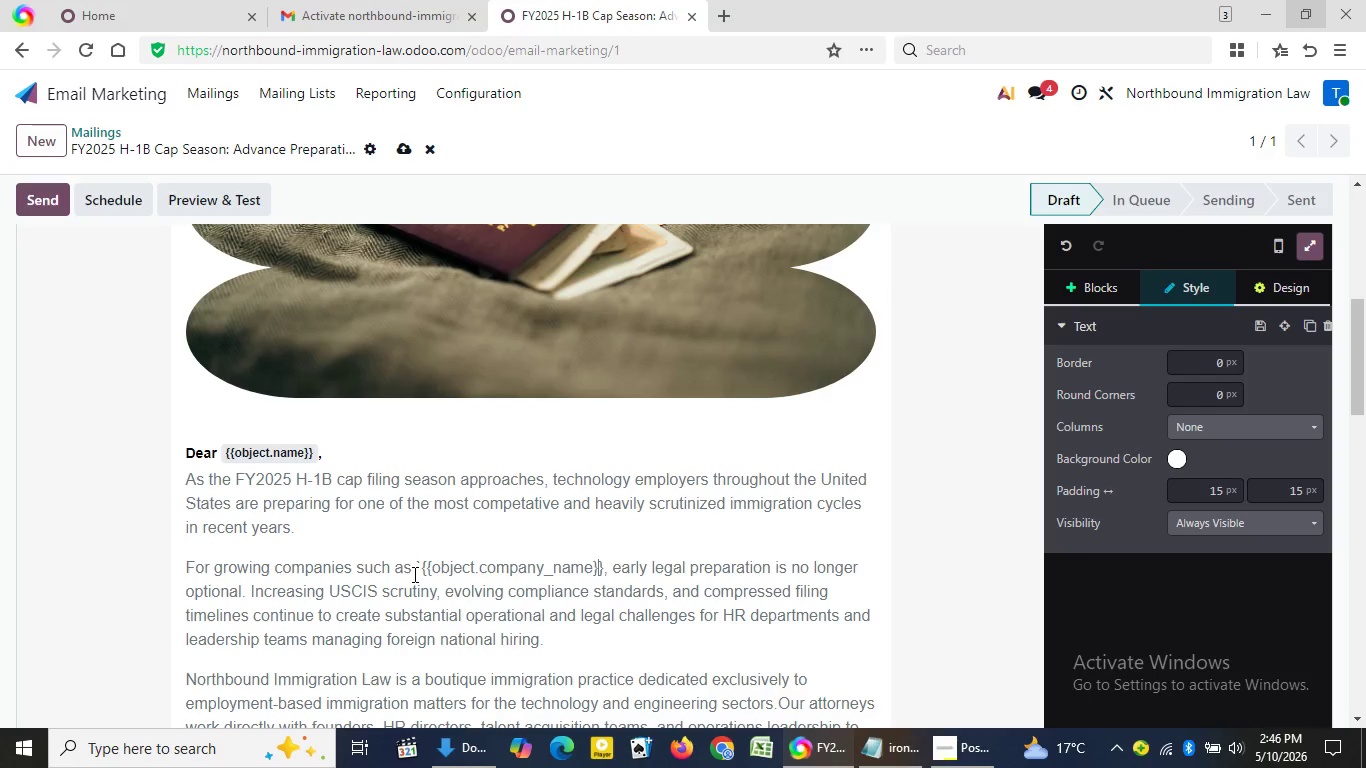 
key(ArrowRight)
 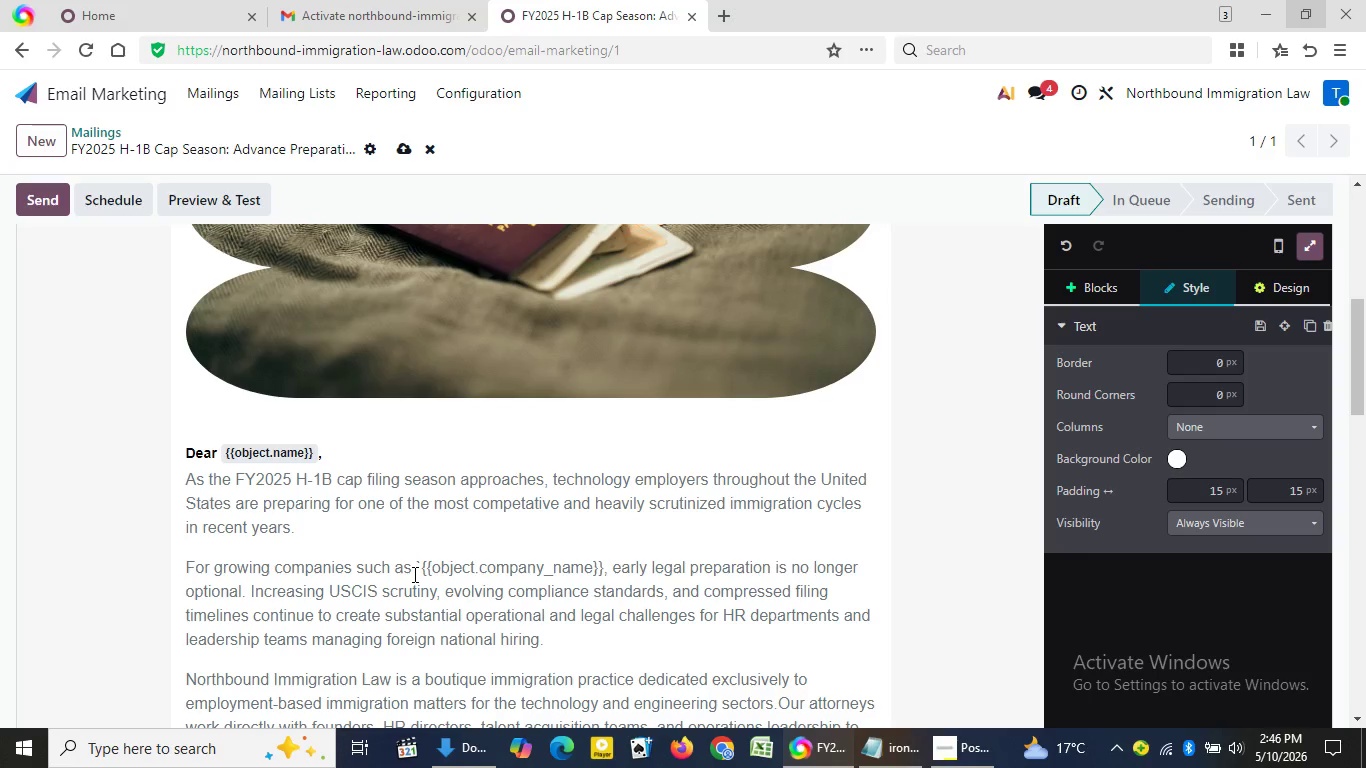 
key(ArrowRight)
 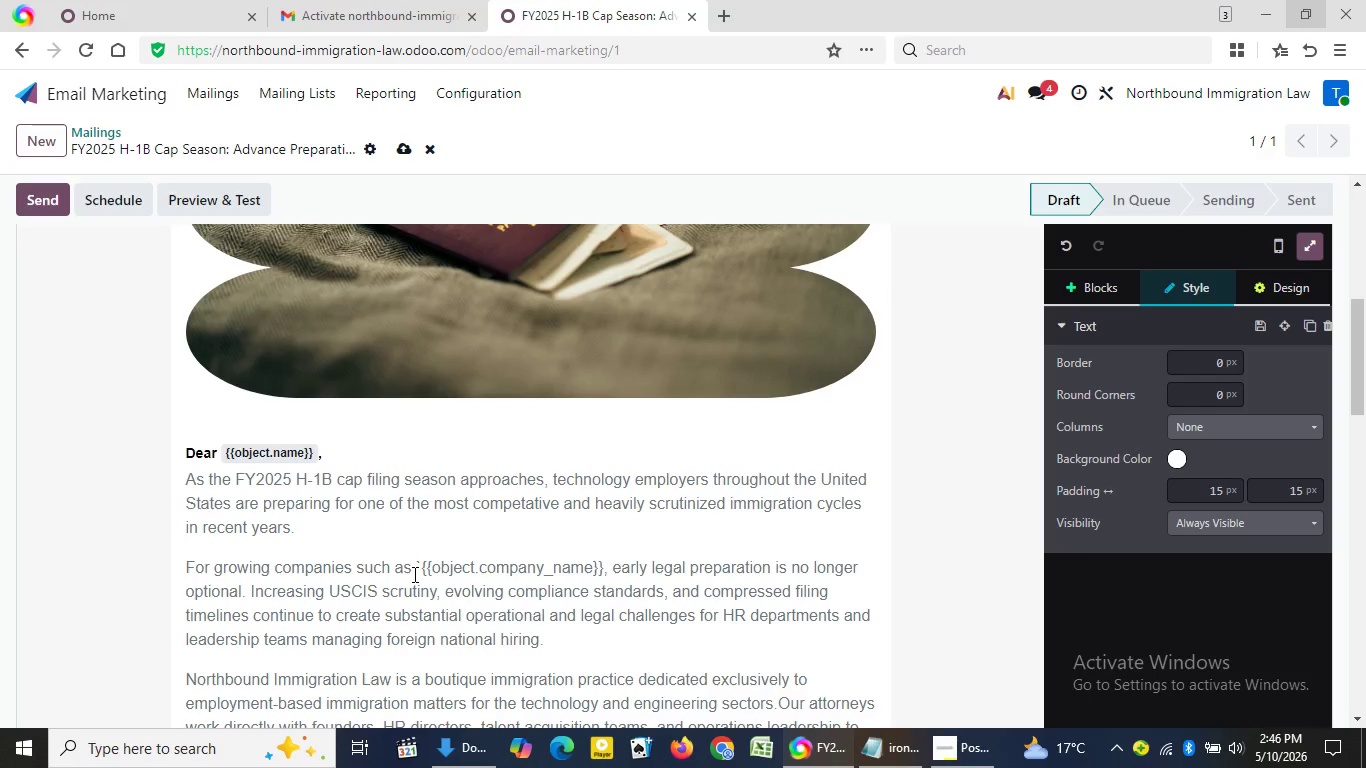 
key(ArrowRight)
 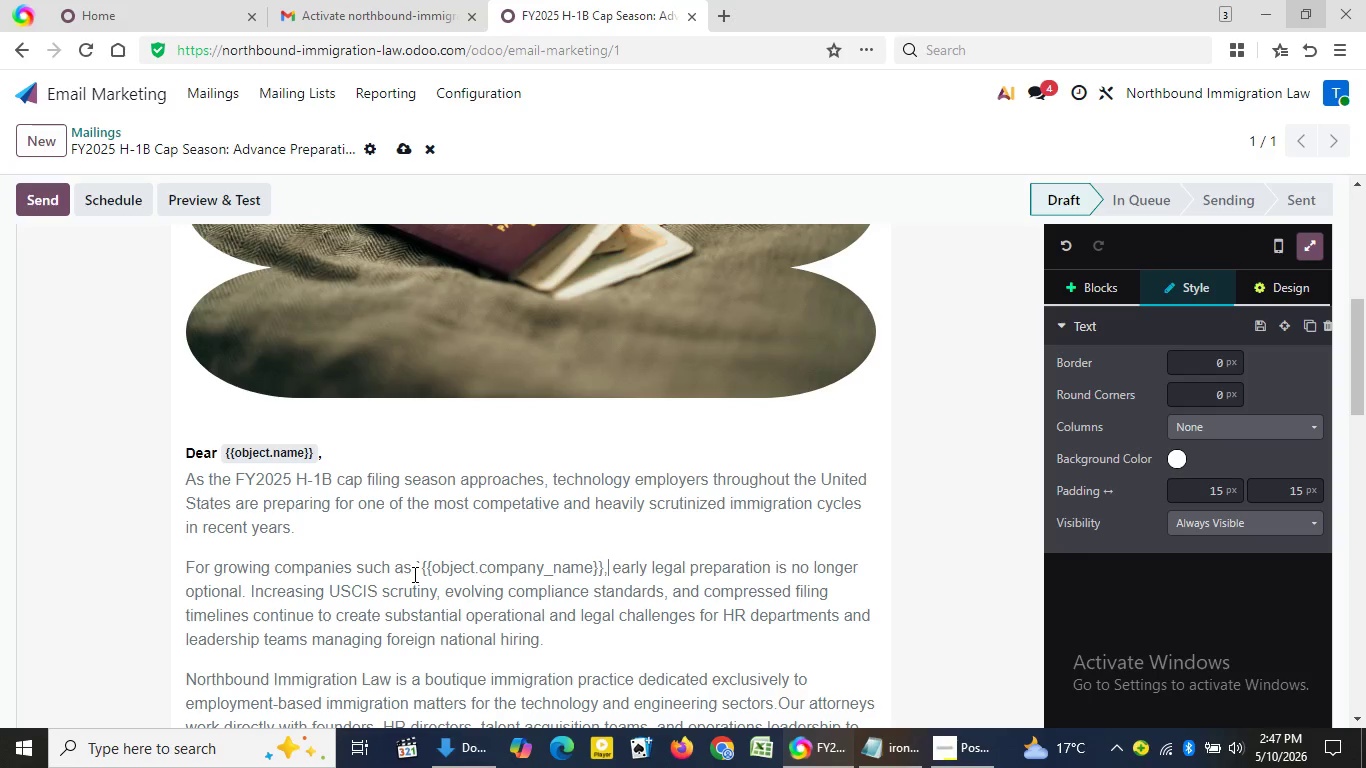 
key(ArrowRight)
 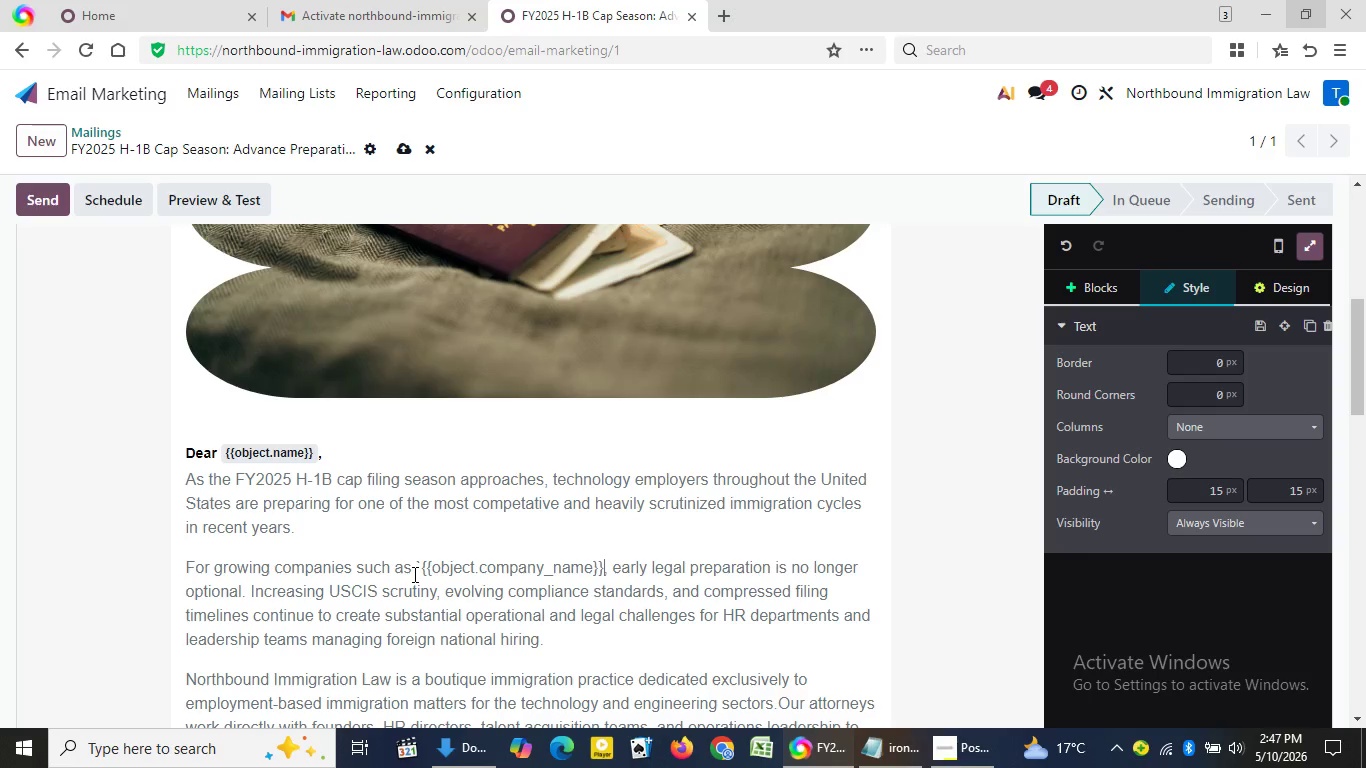 
key(ArrowLeft)
 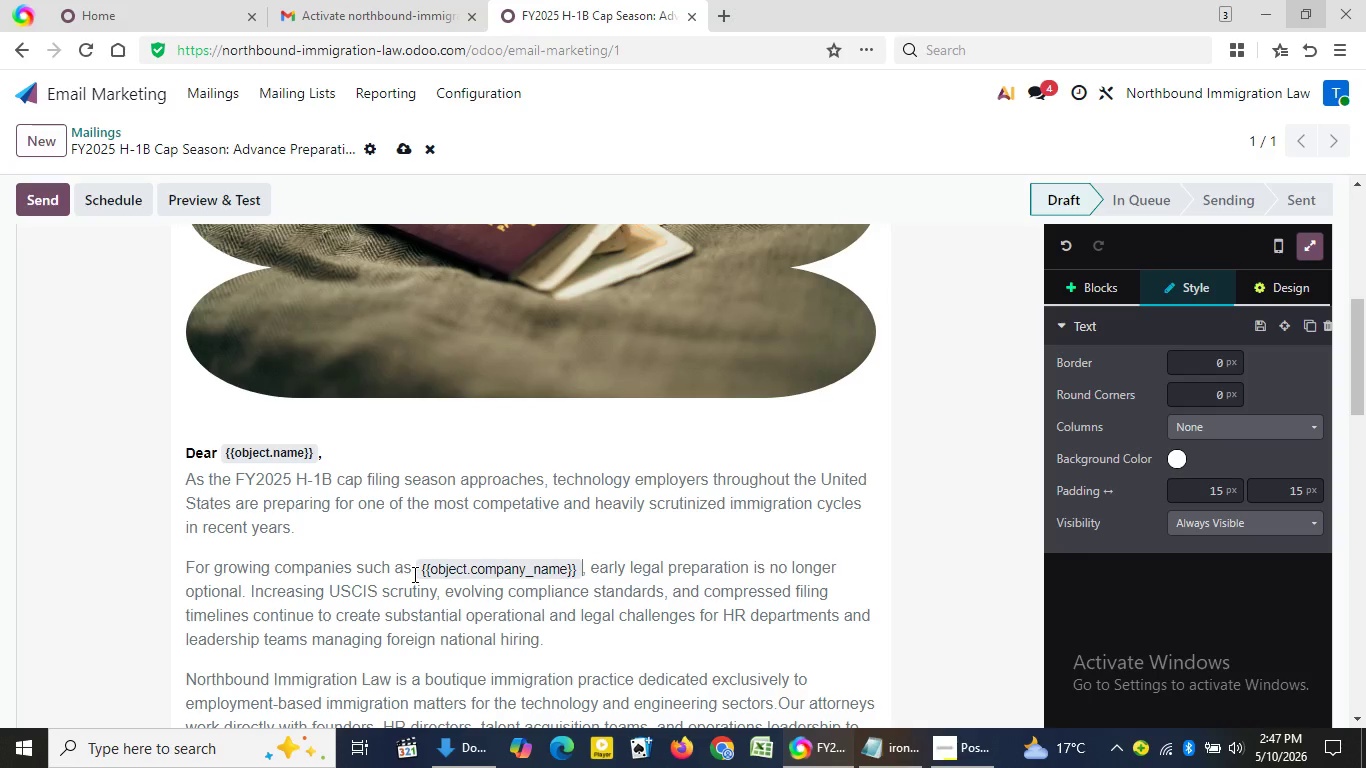 
key(Backquote)
 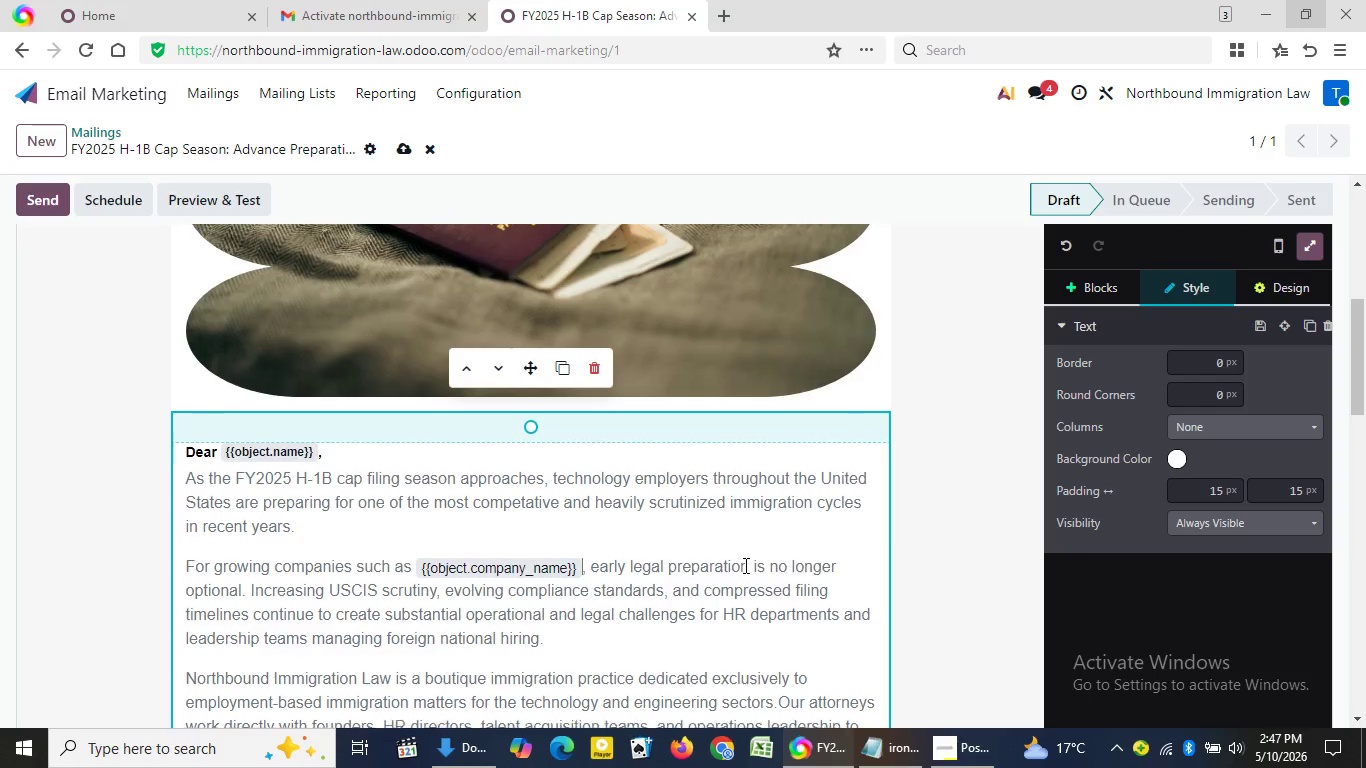 
scroll: coordinate [744, 565], scroll_direction: down, amount: 1.0
 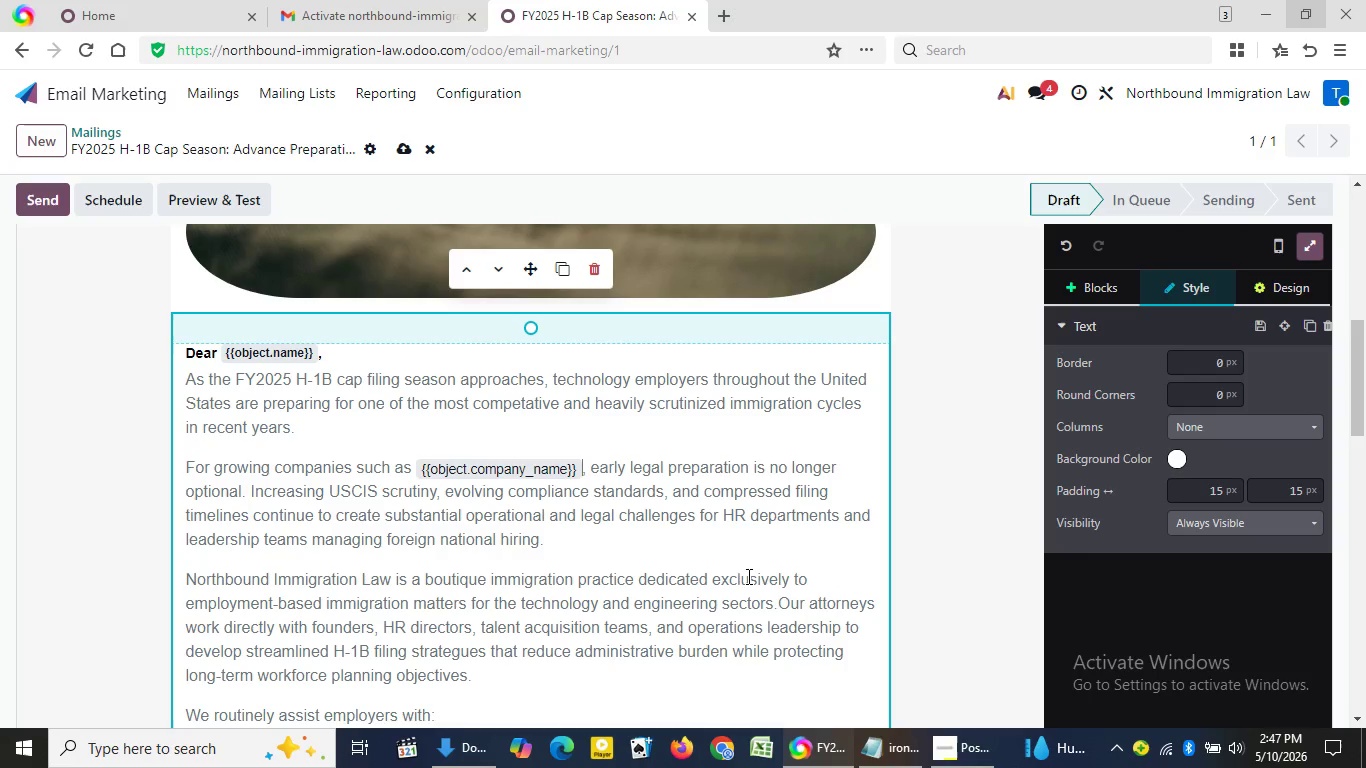 
wait(11.35)
 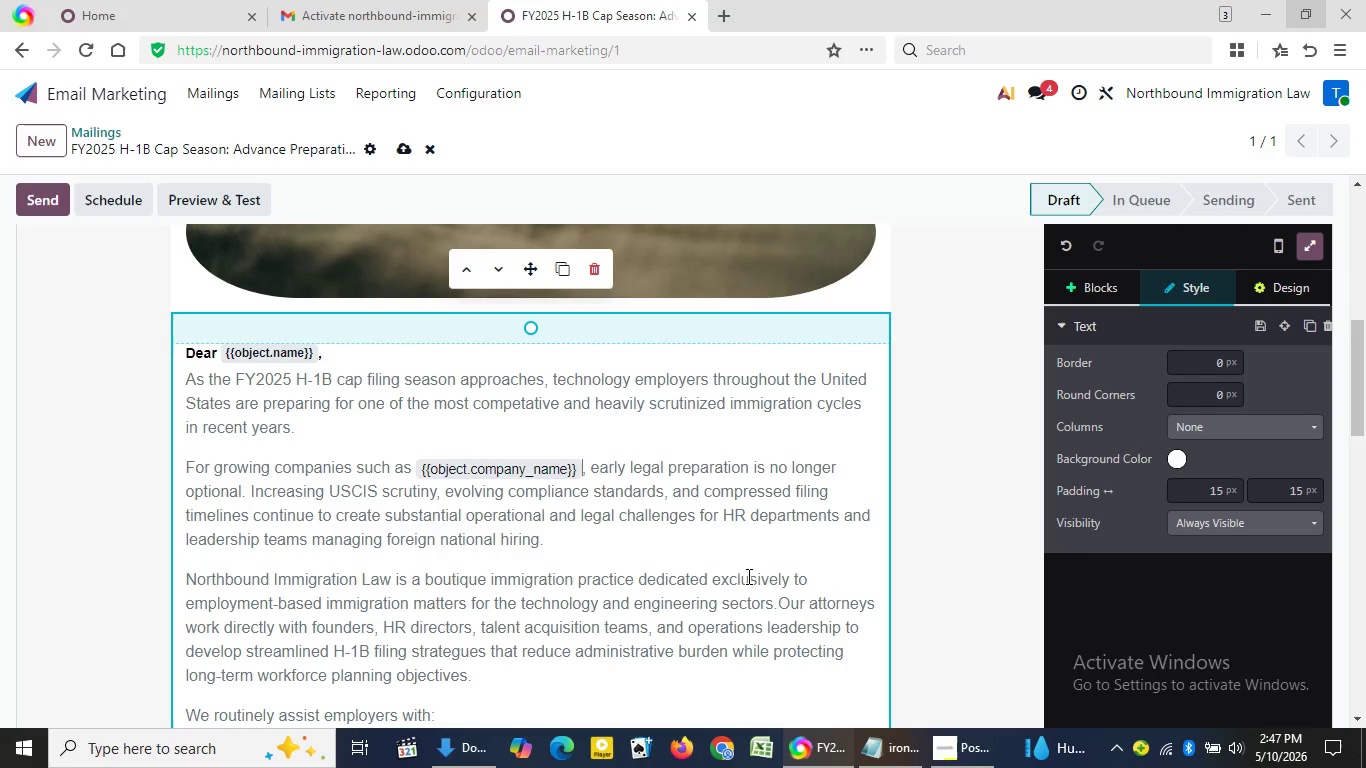 
left_click([952, 527])
 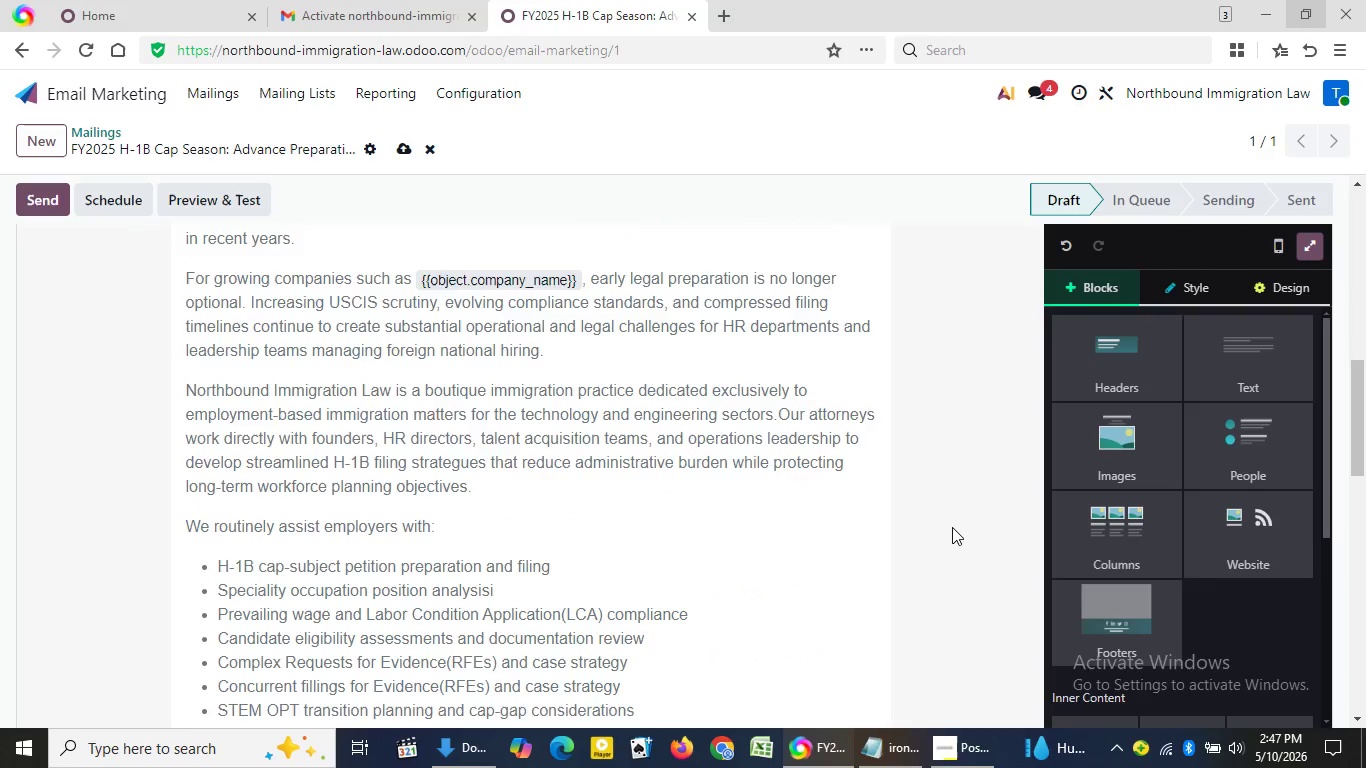 
scroll: coordinate [952, 527], scroll_direction: down, amount: 4.0
 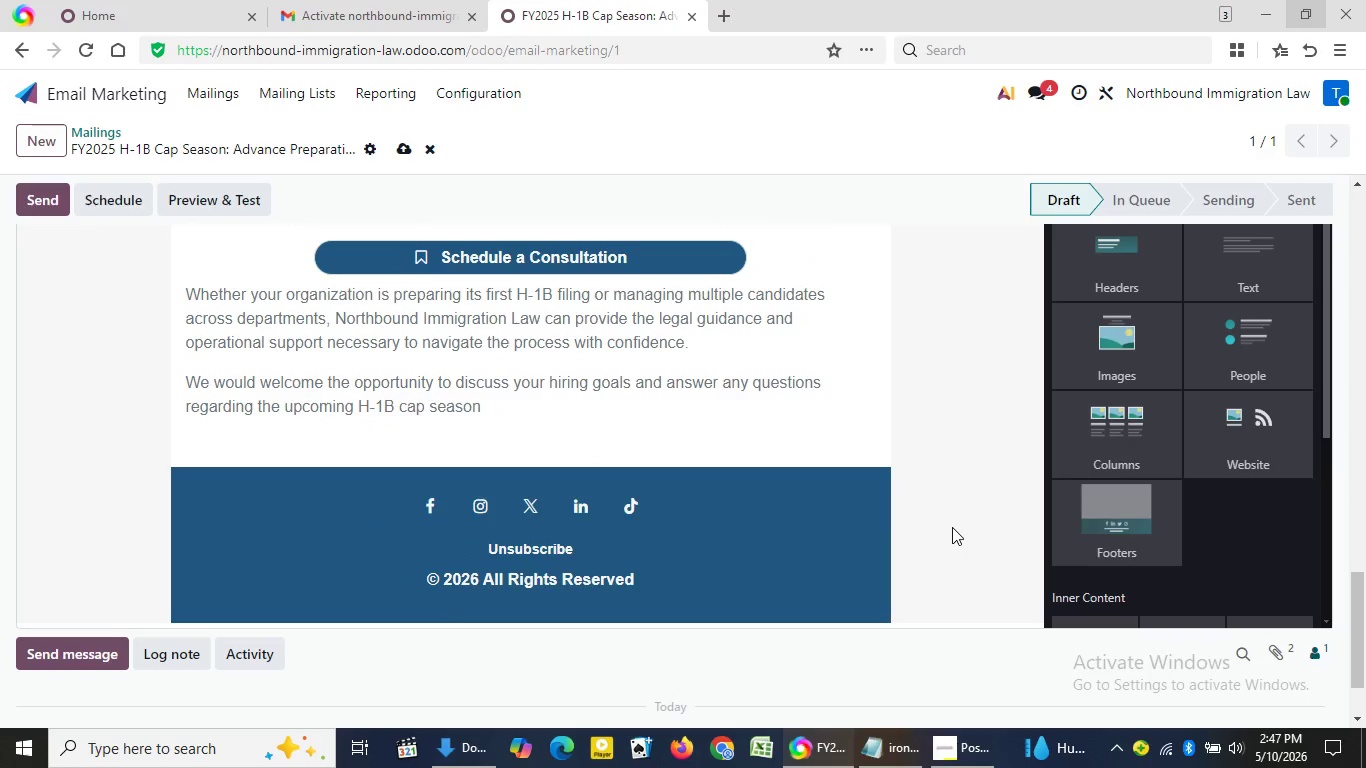 
wait(5.59)
 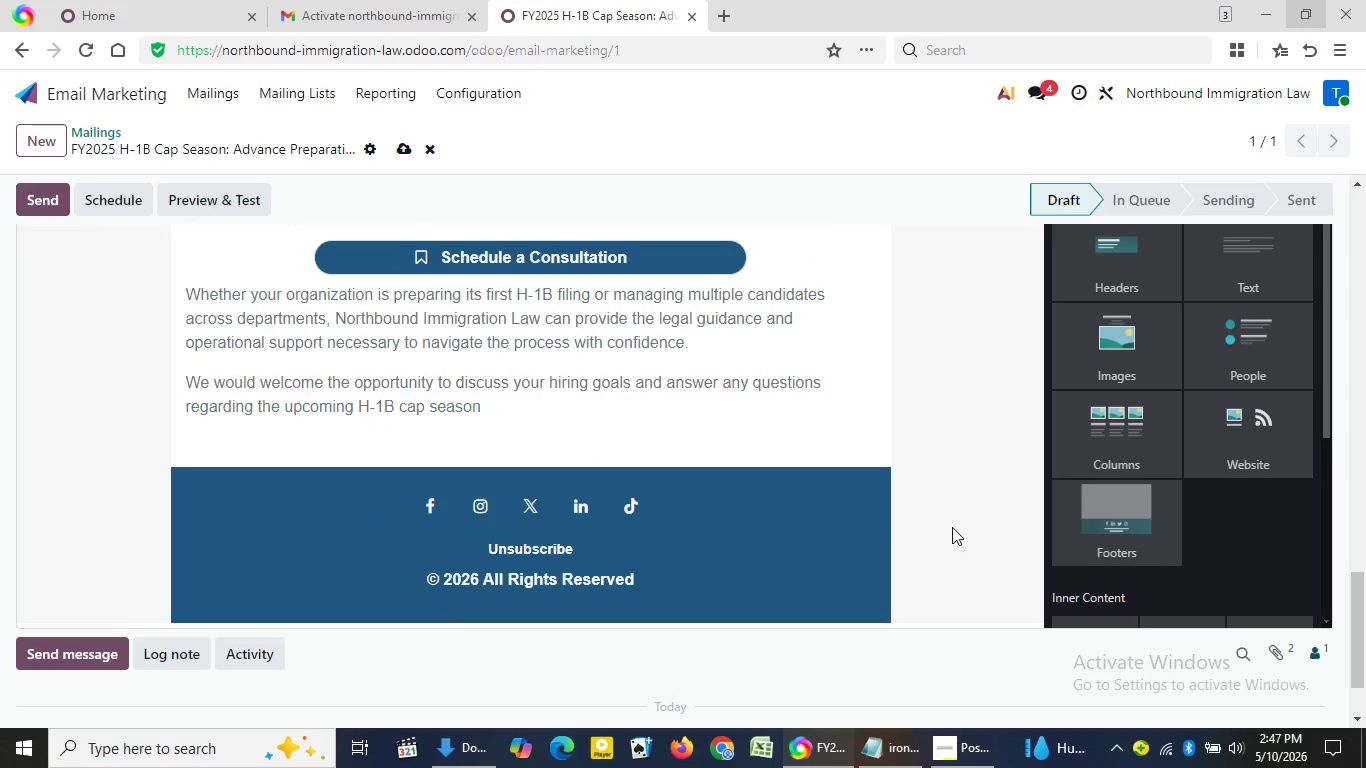 
left_click([993, 748])